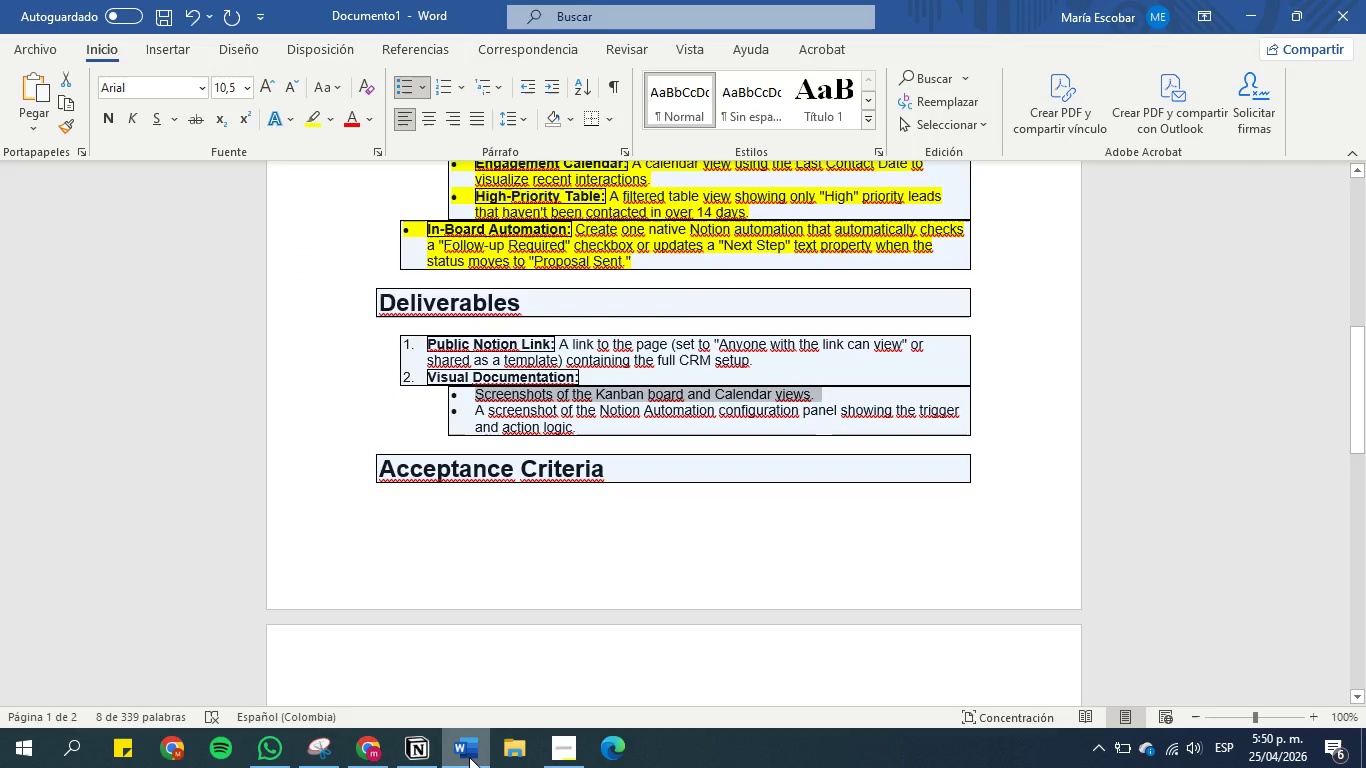 
key(Control+C)
 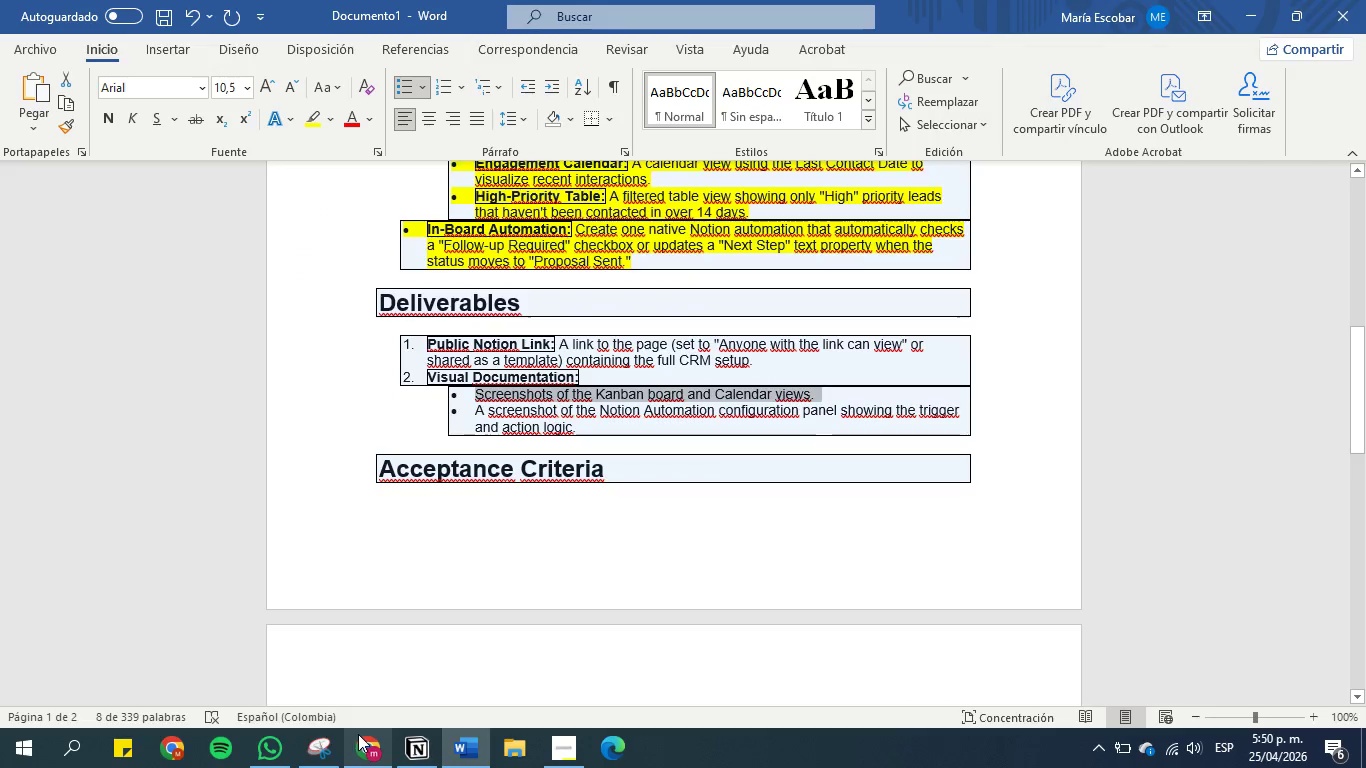 
left_click([329, 734])
 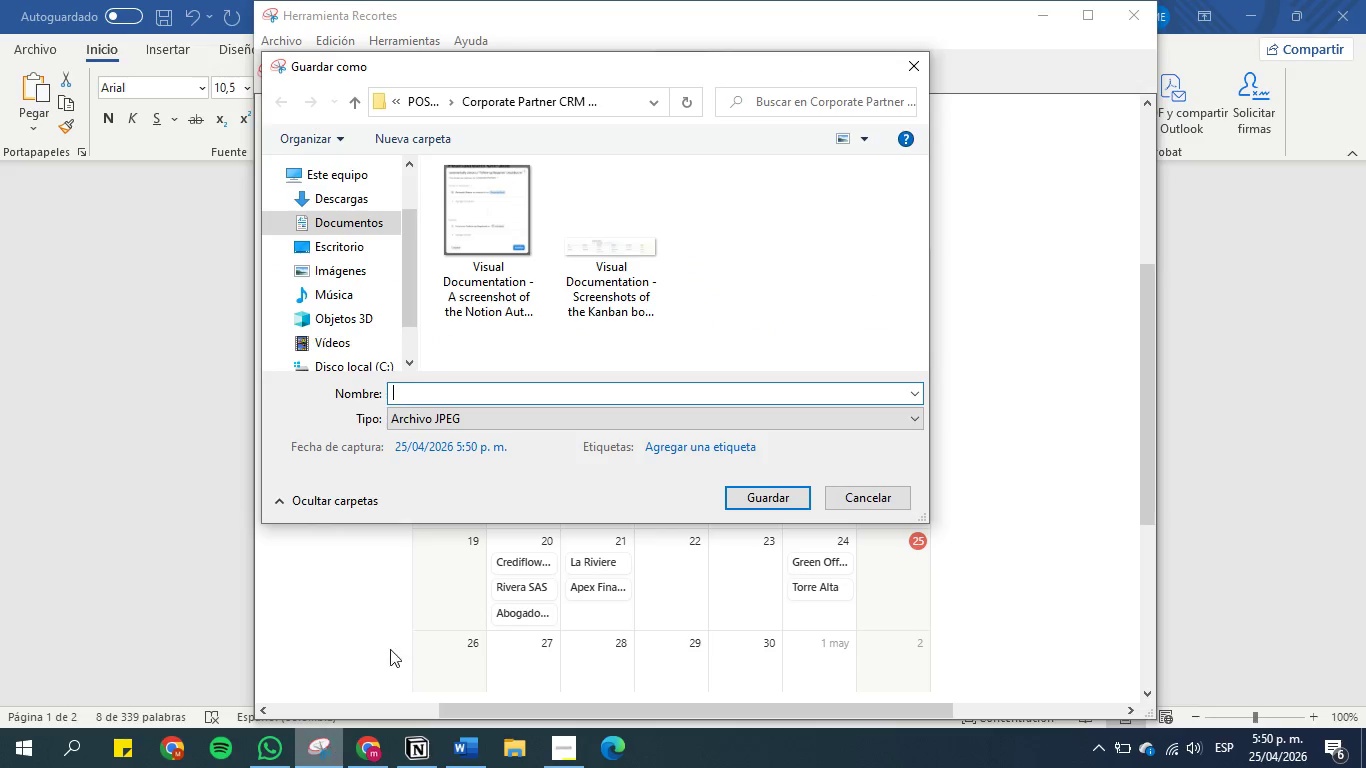 
key(Control+V)
 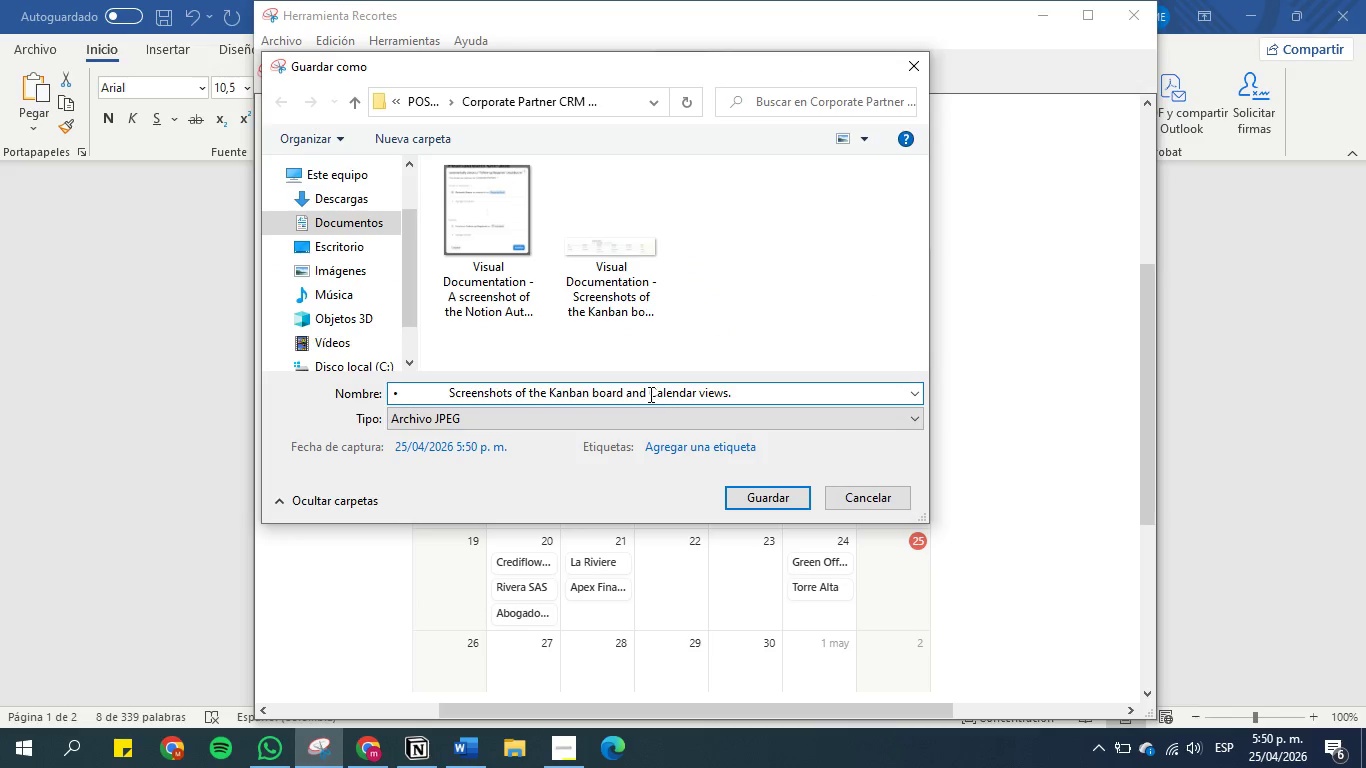 
left_click_drag(start_coordinate=[643, 394], to_coordinate=[543, 400])
 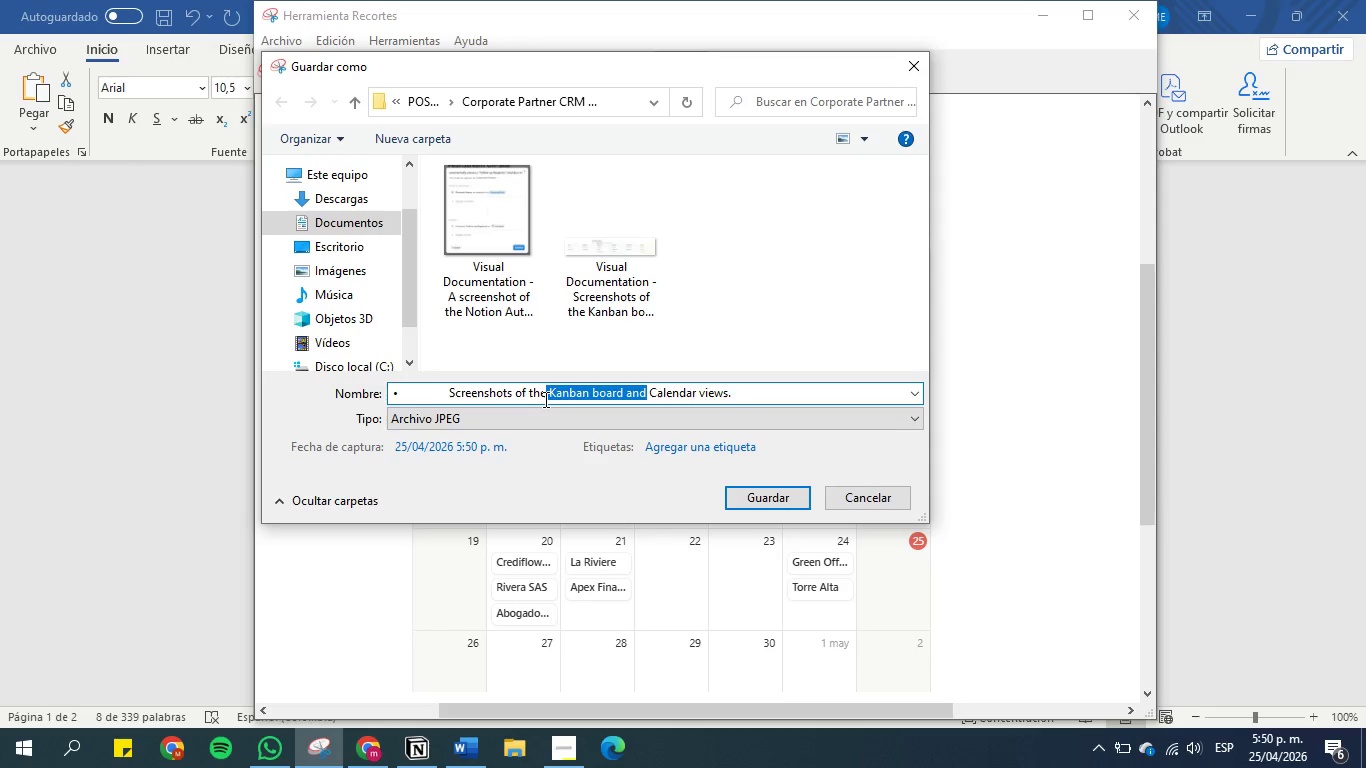 
key(Backspace)
 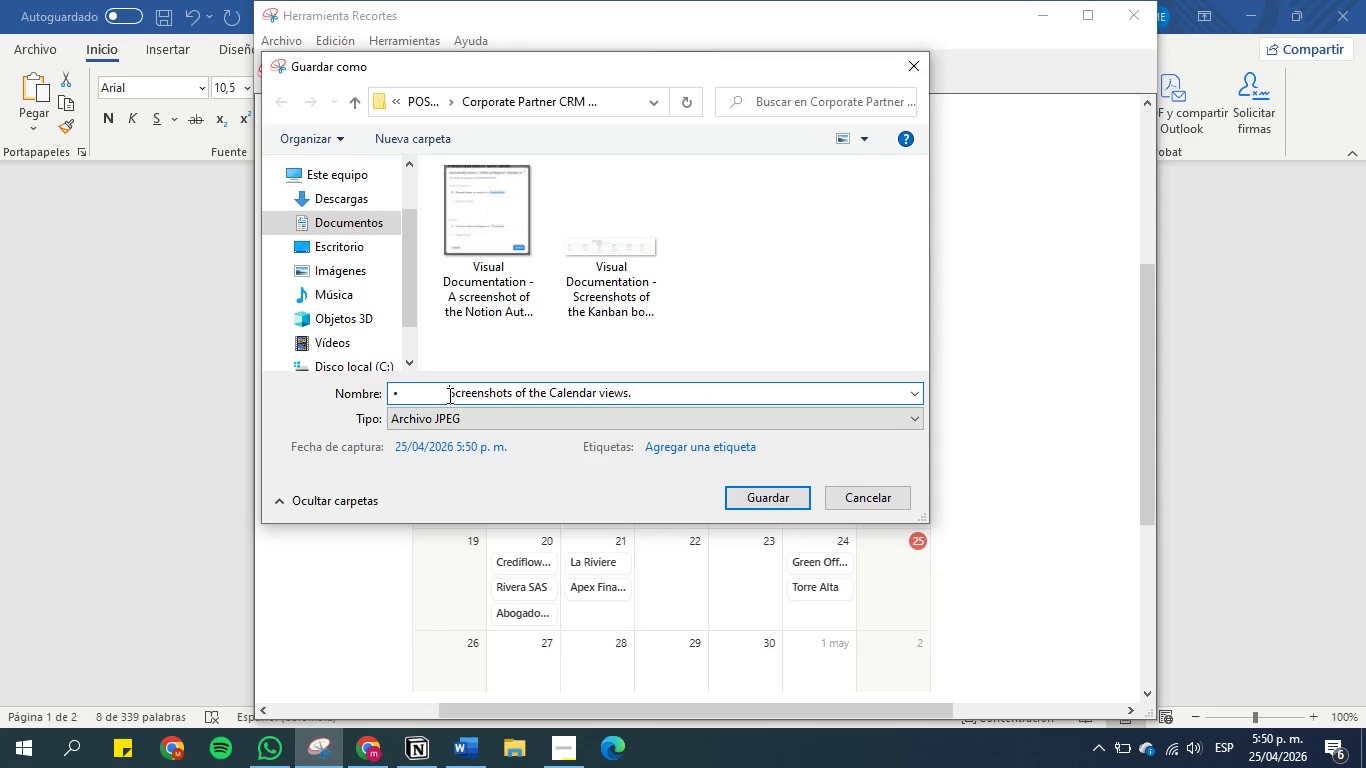 
key(Backspace)
 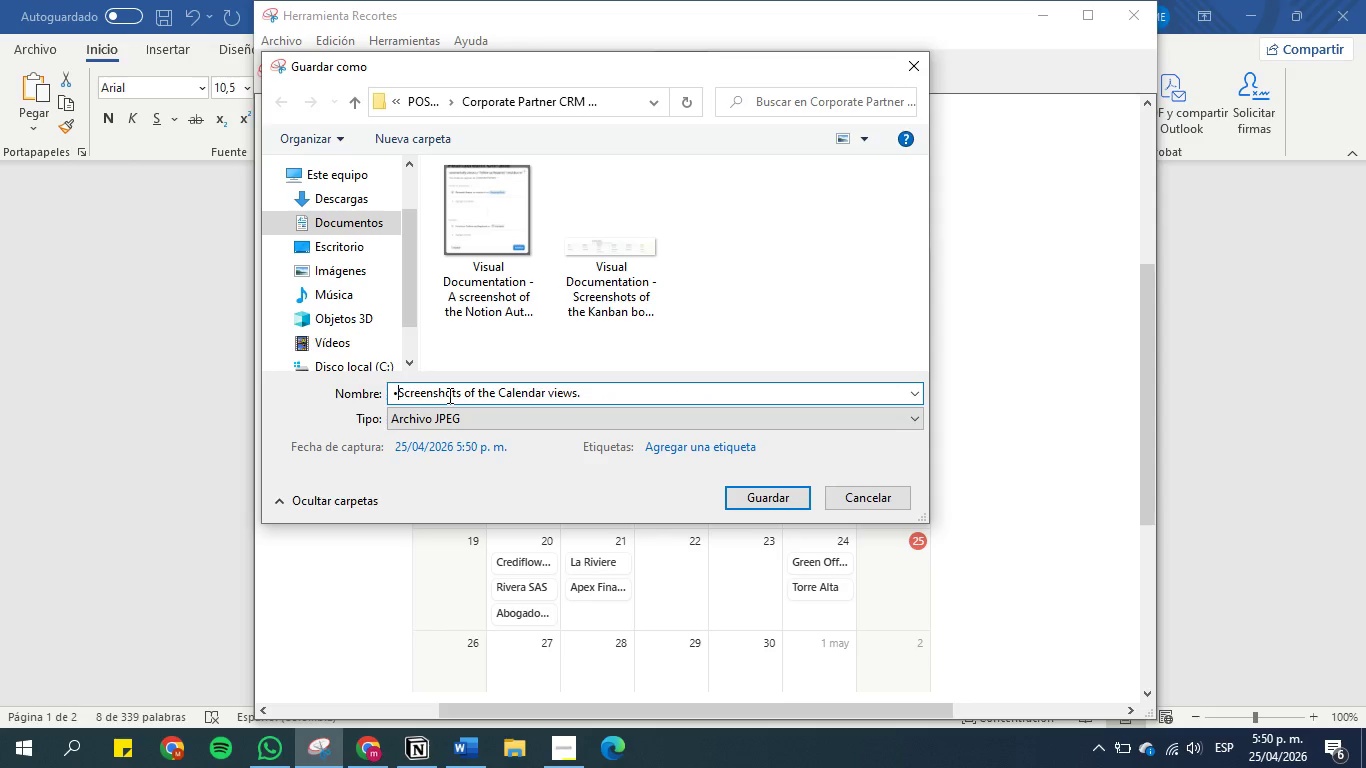 
key(Backspace)
 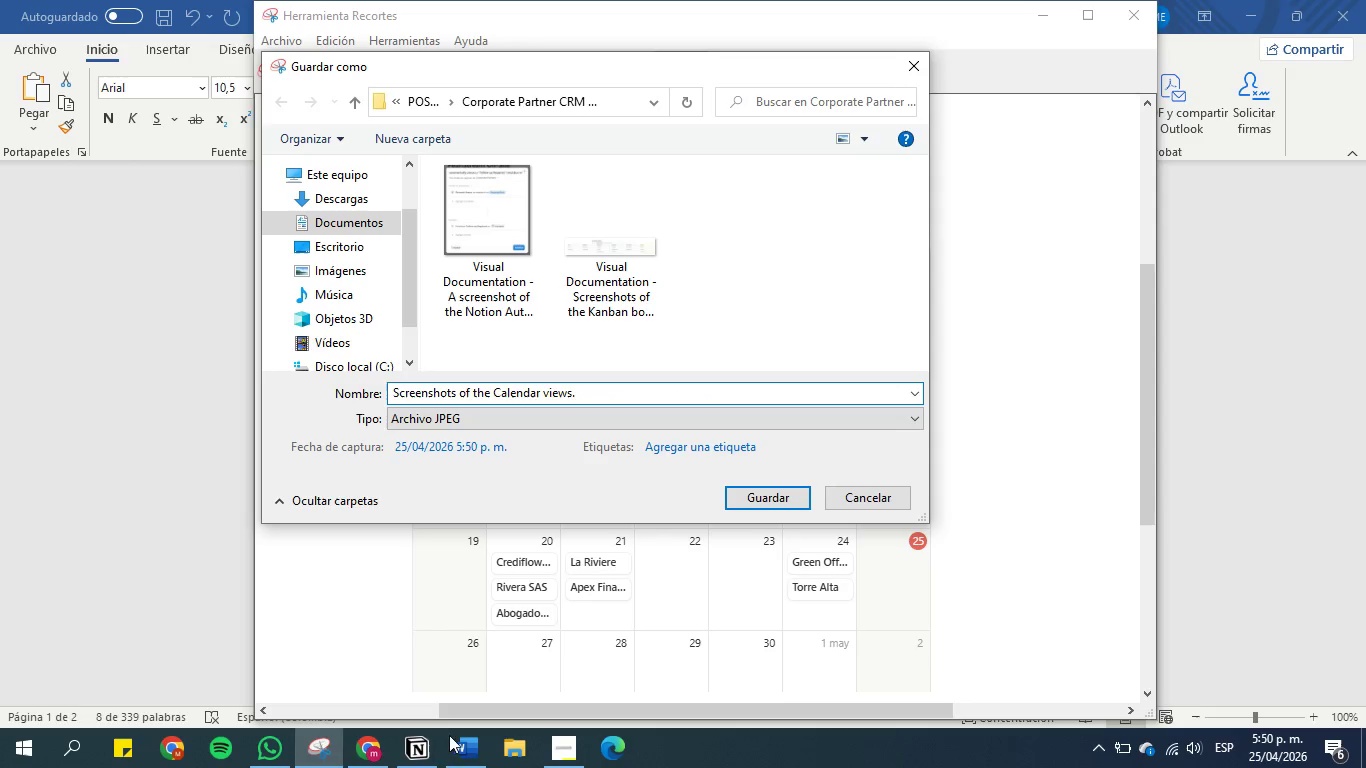 
left_click([464, 750])
 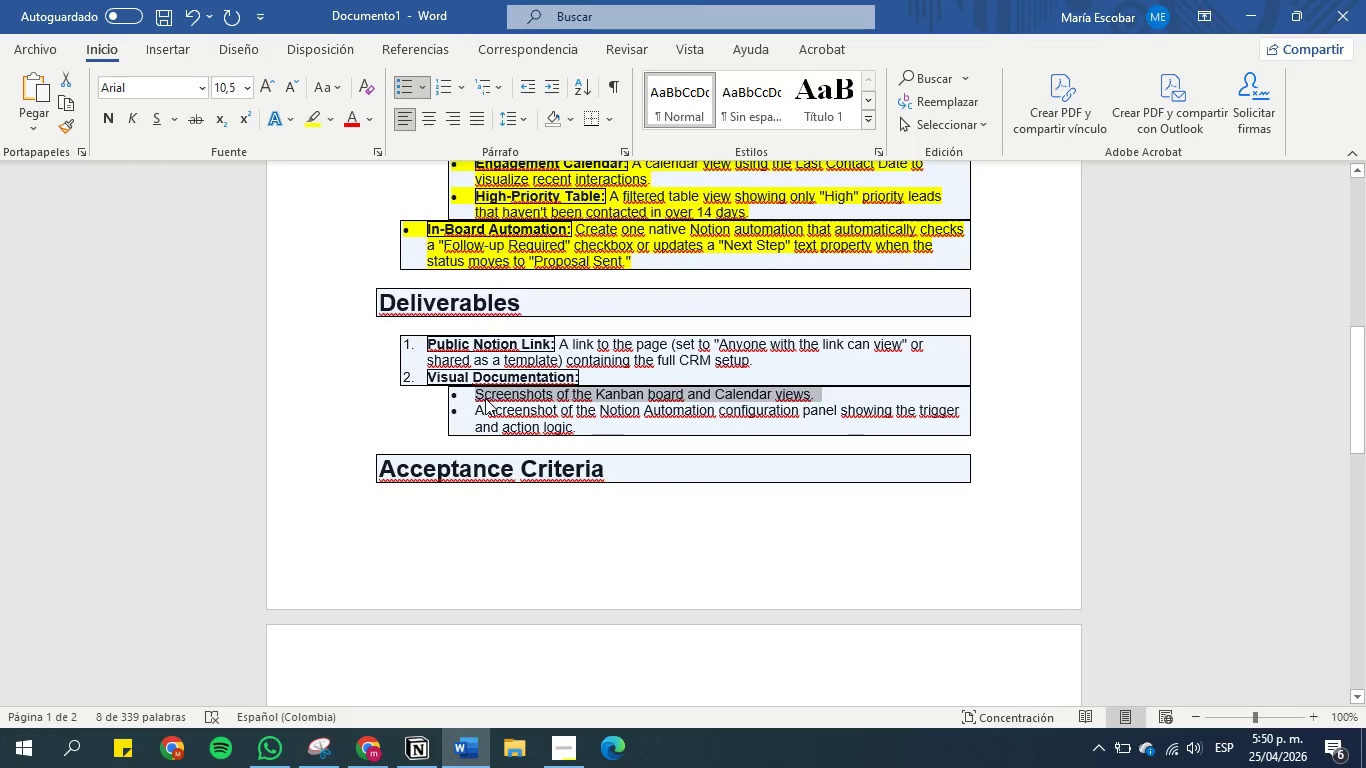 
left_click([485, 398])
 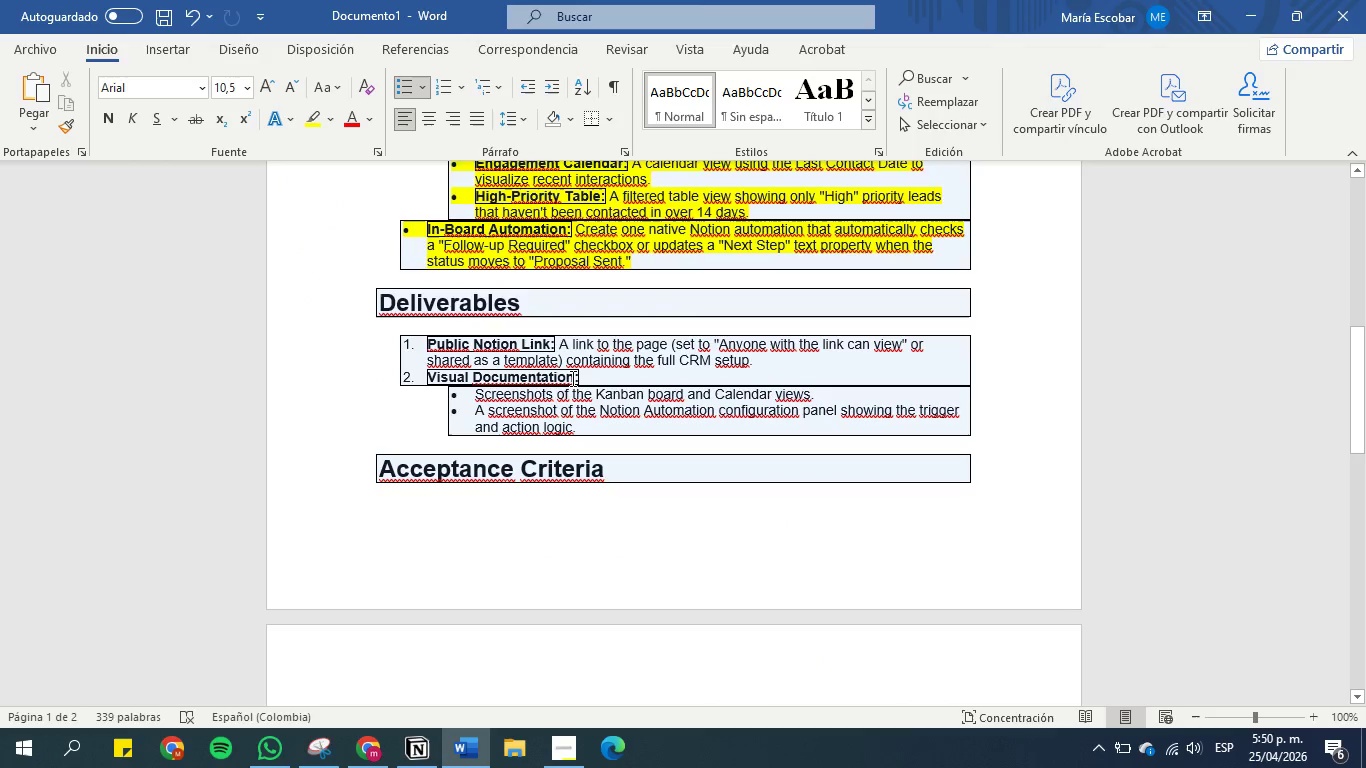 
left_click_drag(start_coordinate=[571, 378], to_coordinate=[416, 382])
 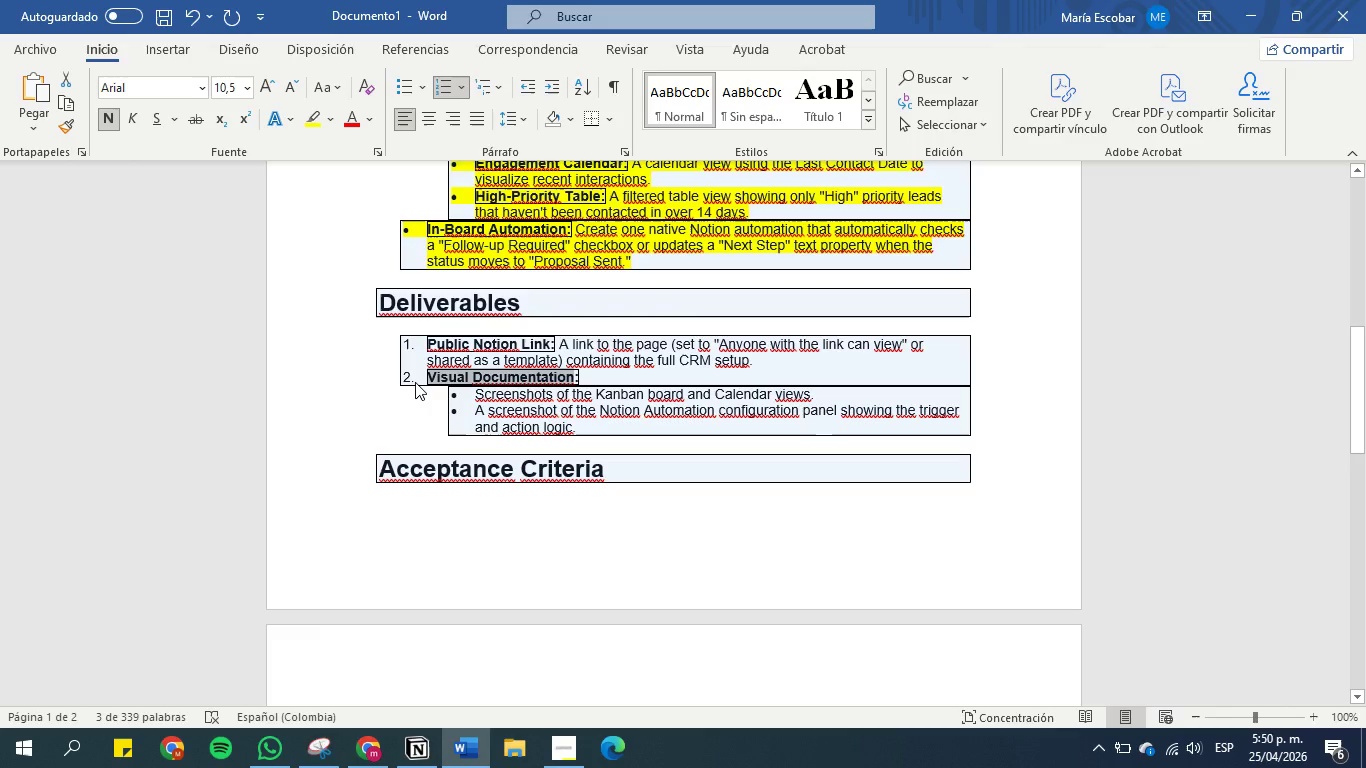 
key(Control+C)
 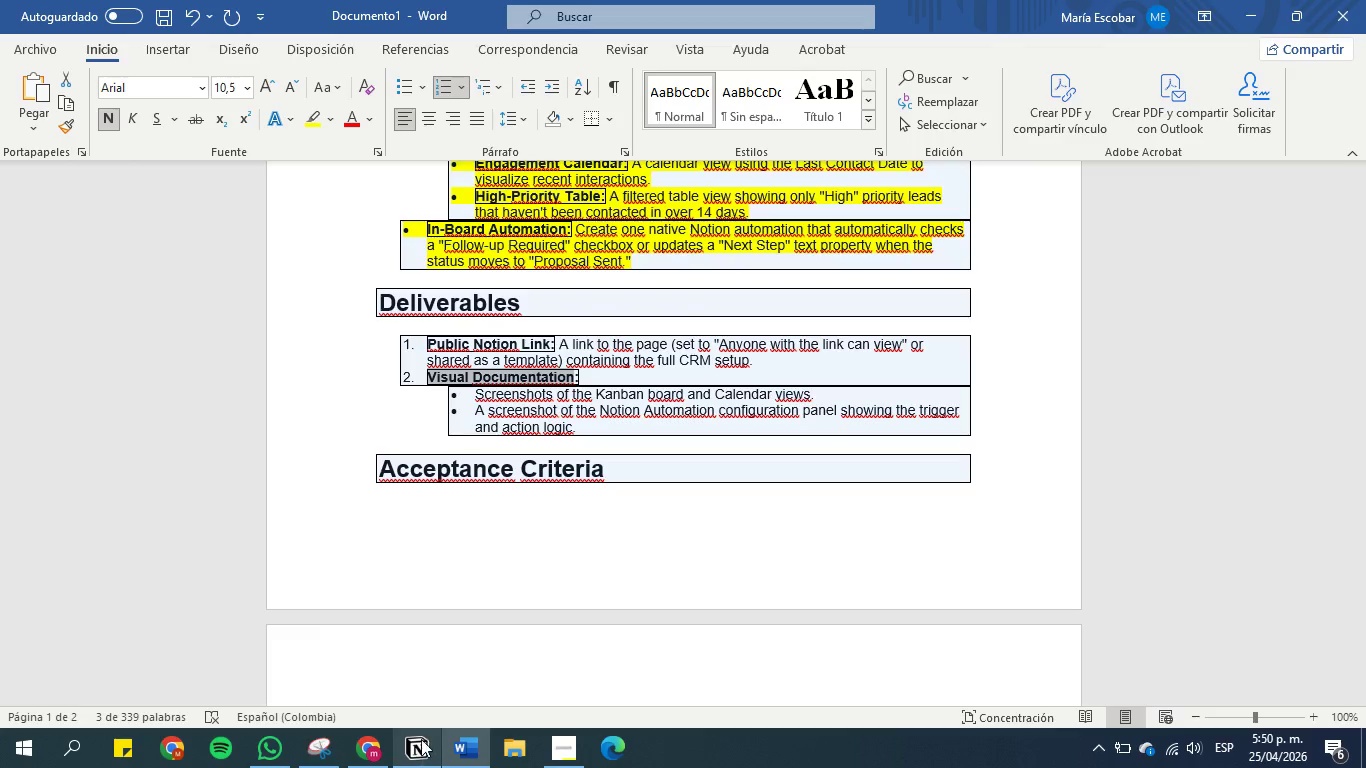 
left_click([419, 741])
 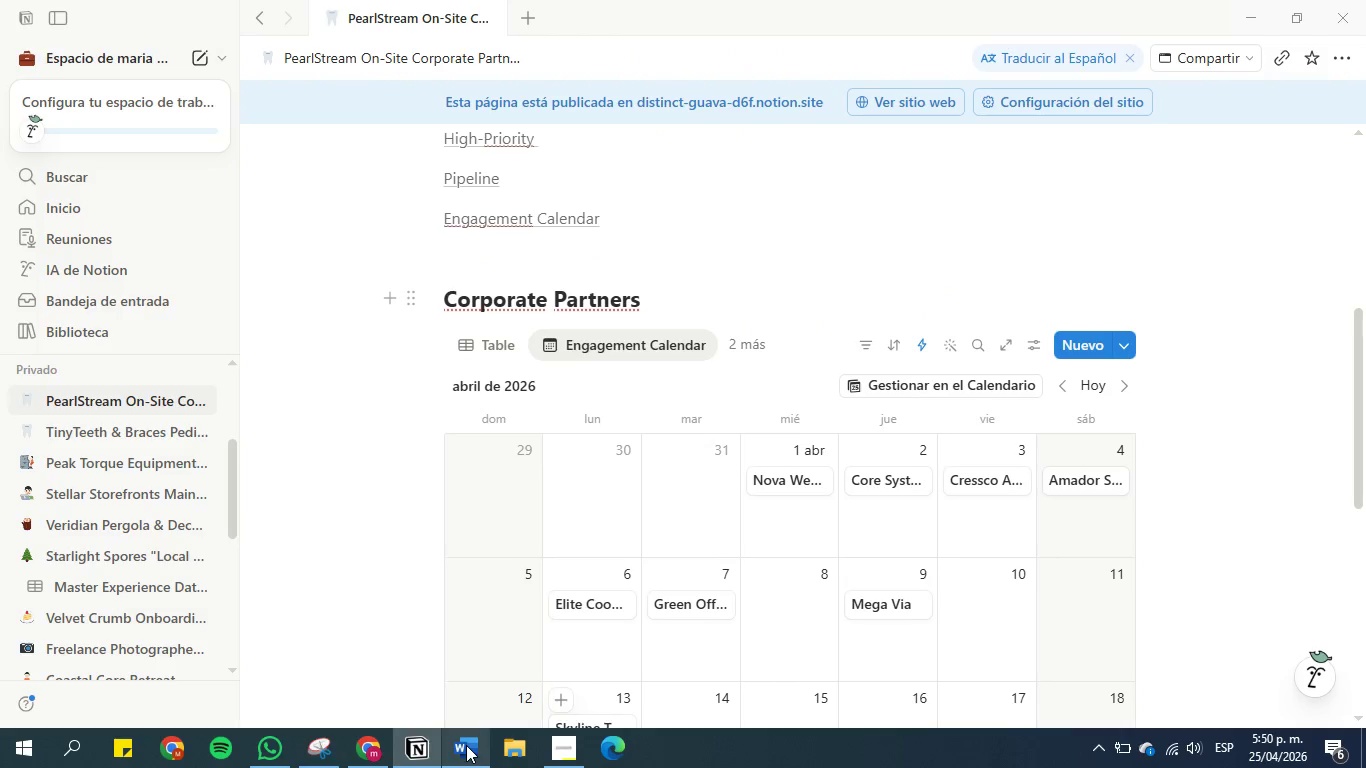 
left_click([466, 745])
 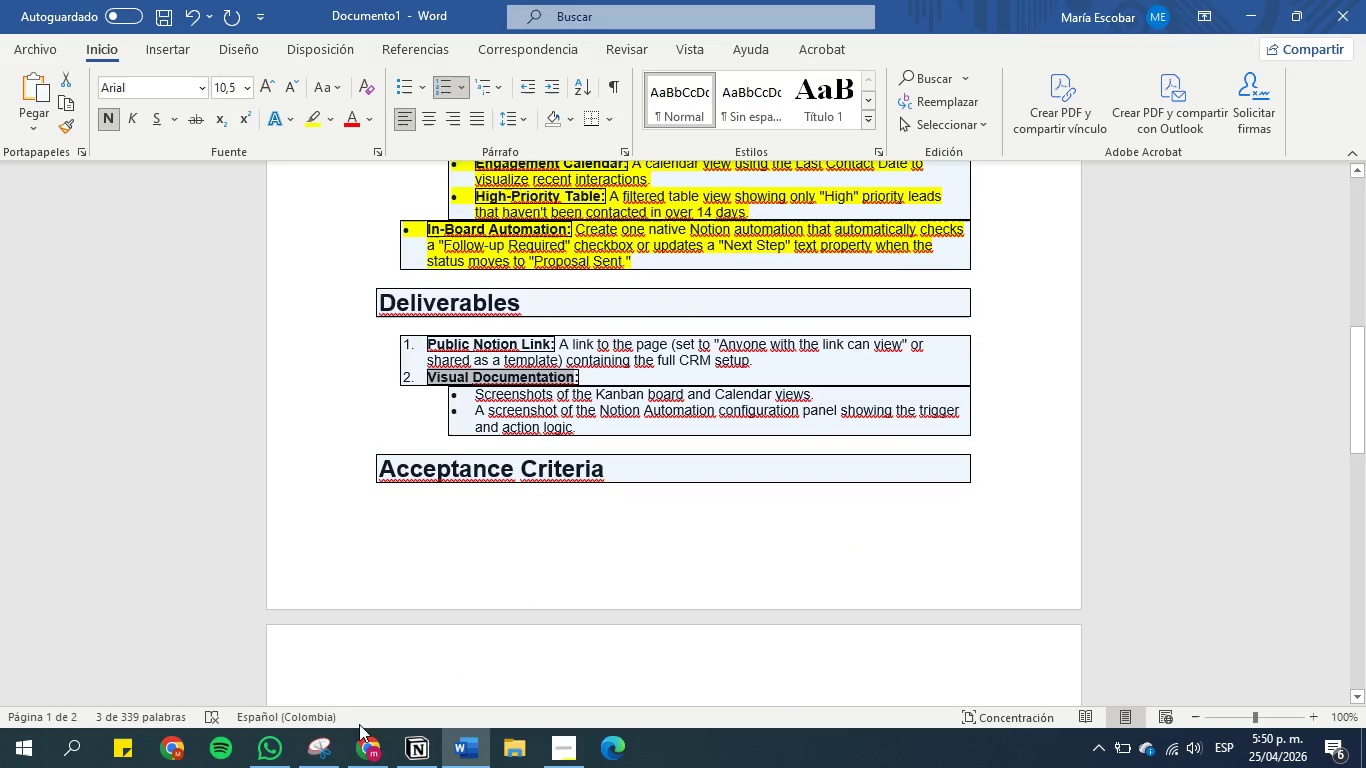 
left_click([328, 736])
 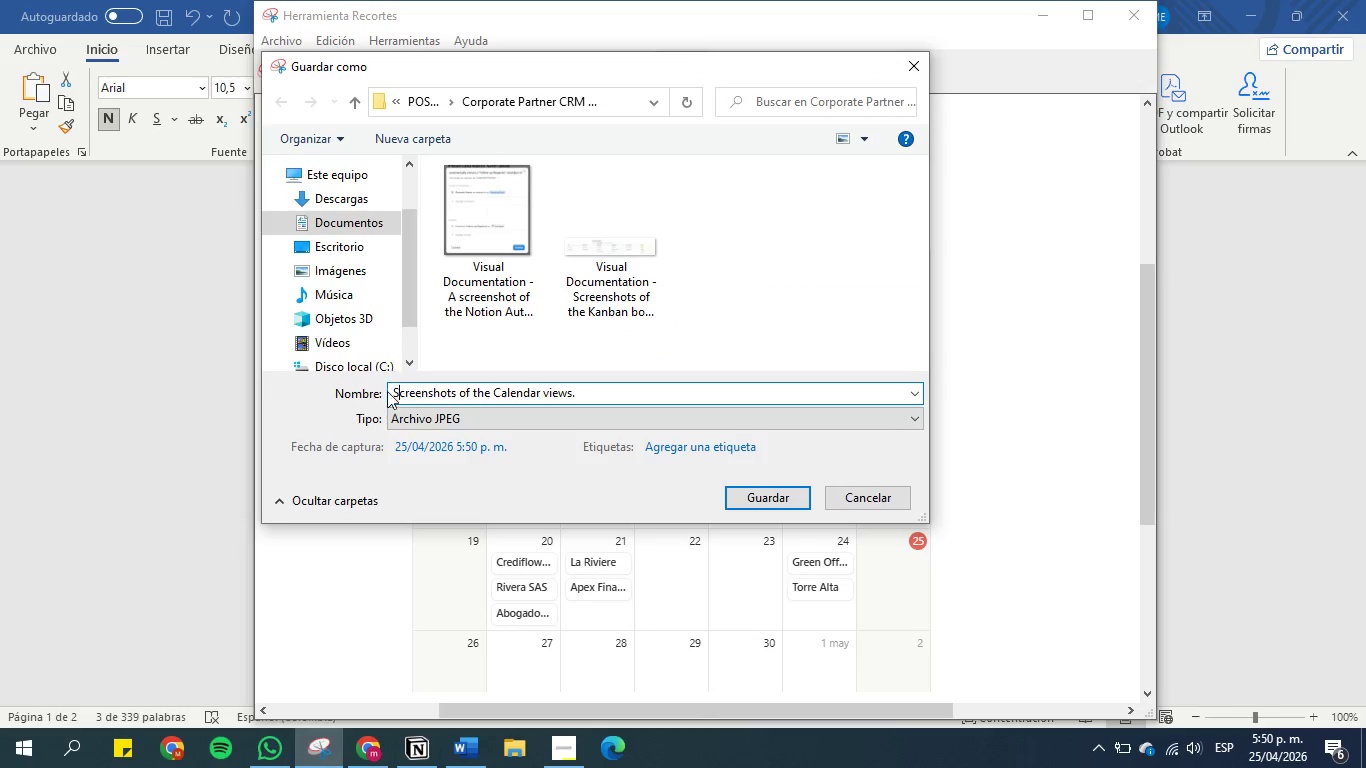 
left_click([391, 391])
 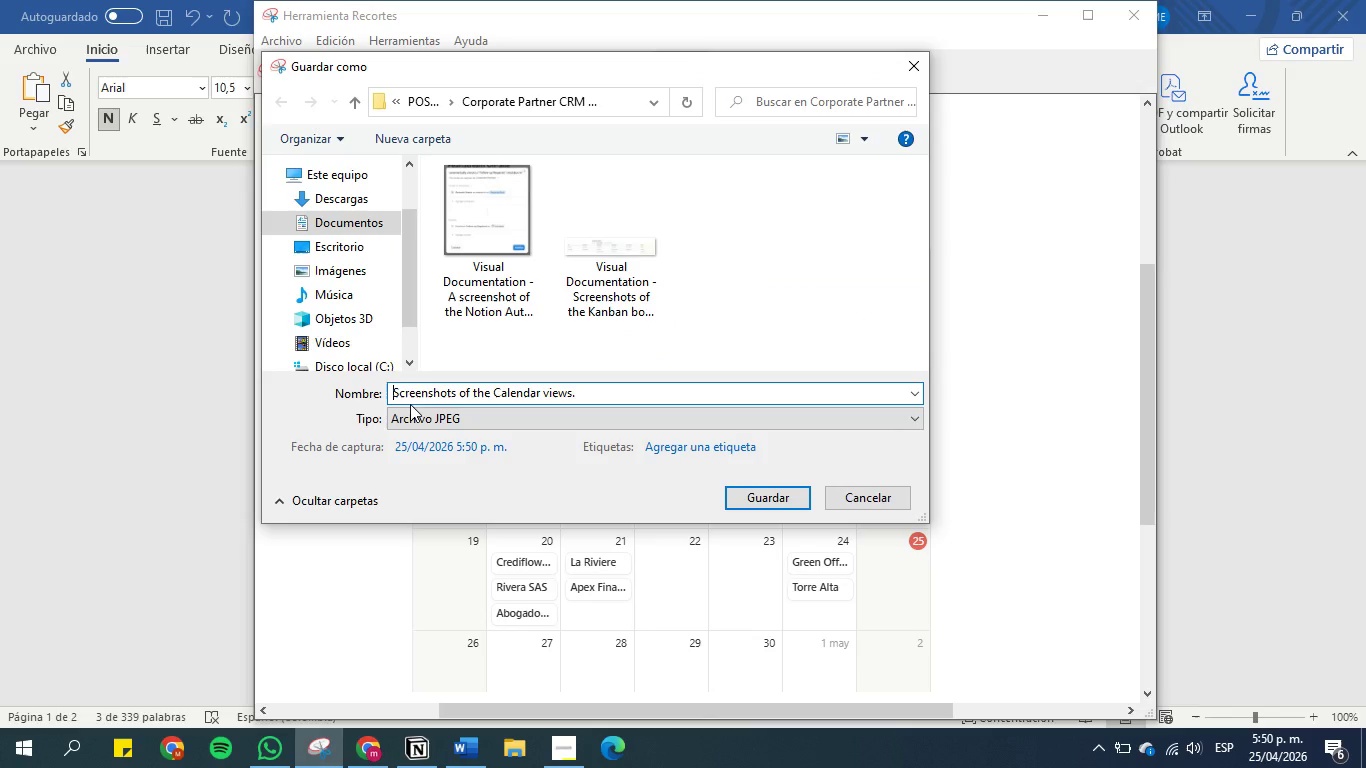 
key(Control+V)
 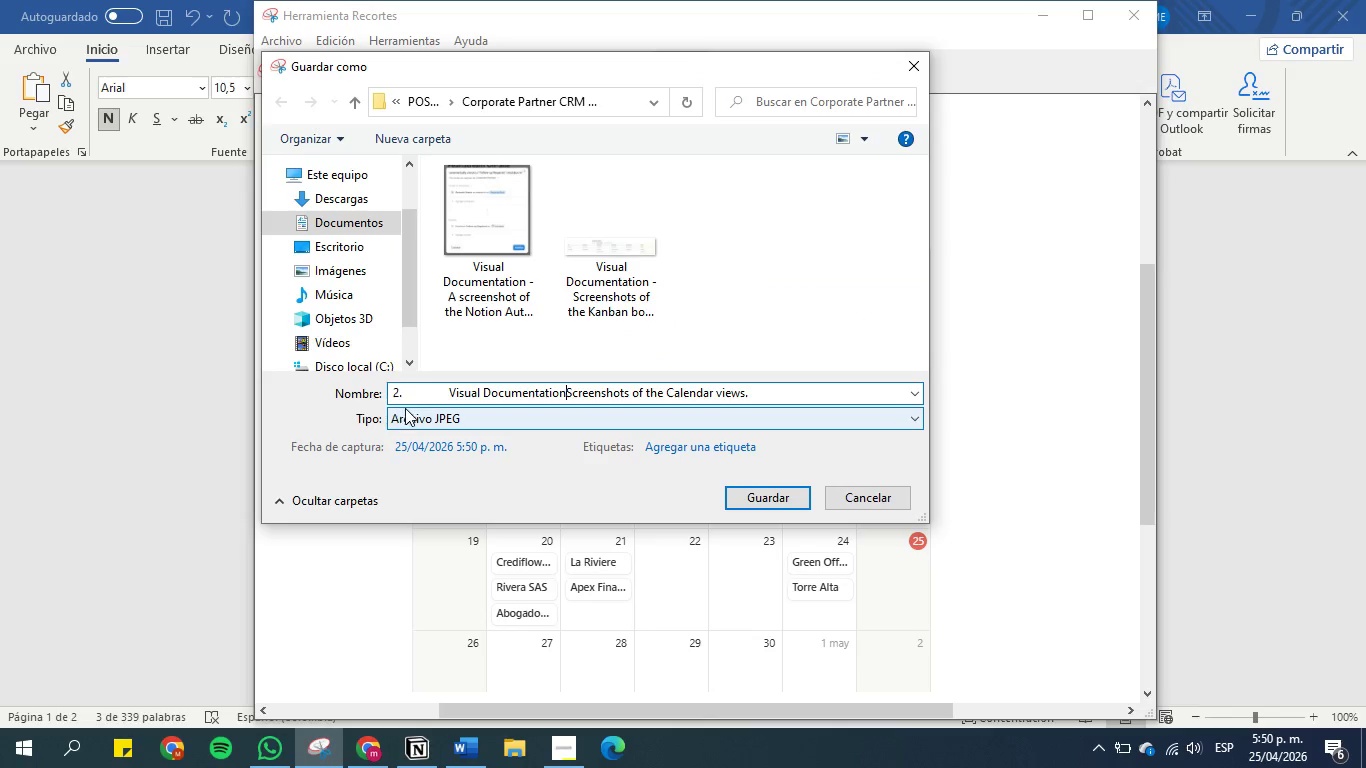 
key(Space)
 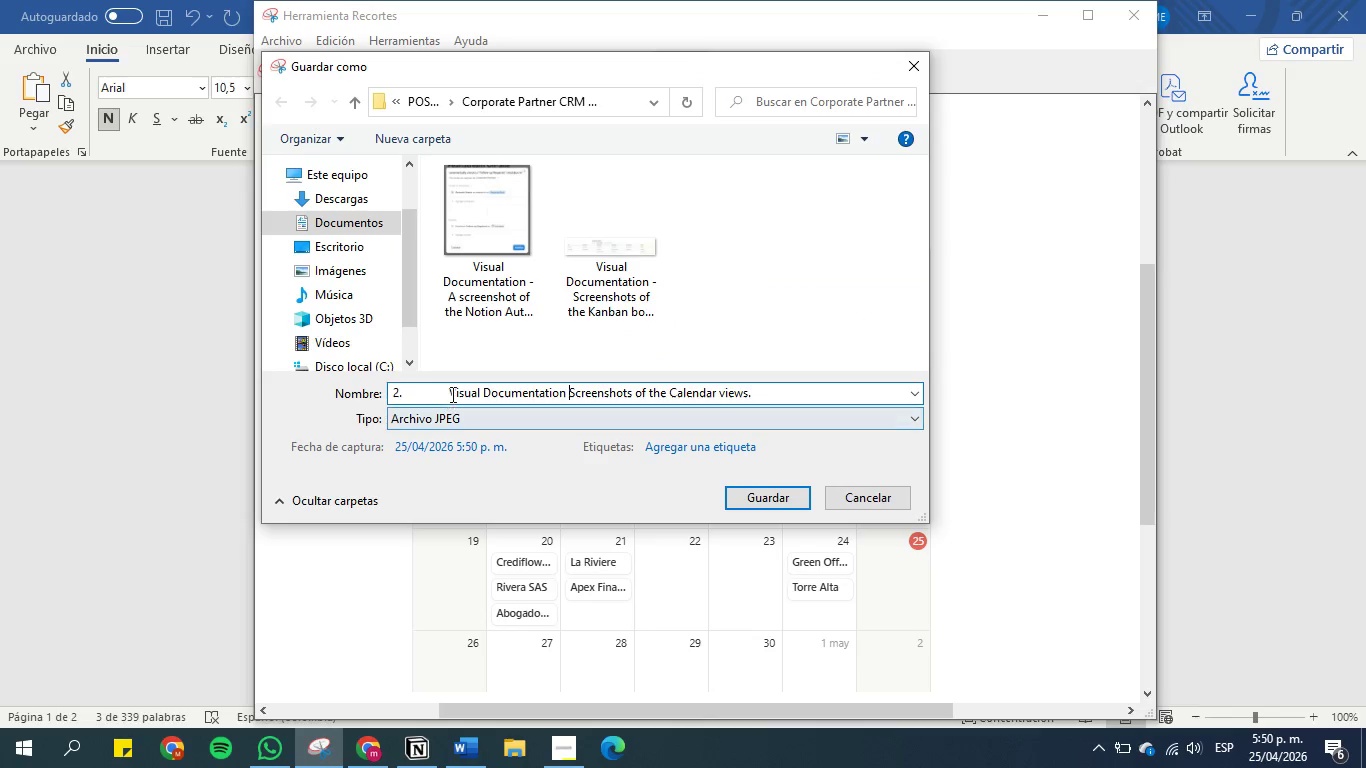 
left_click([451, 394])
 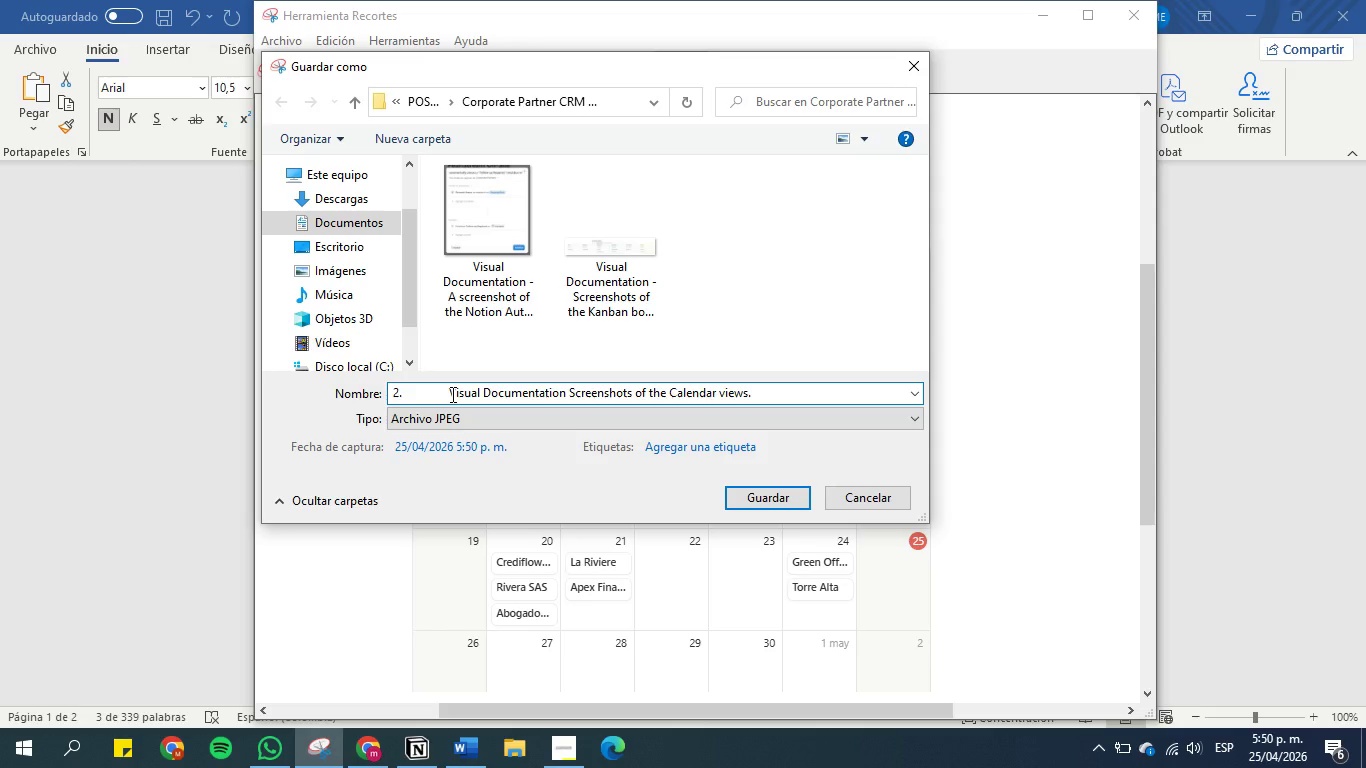 
key(Backspace)
 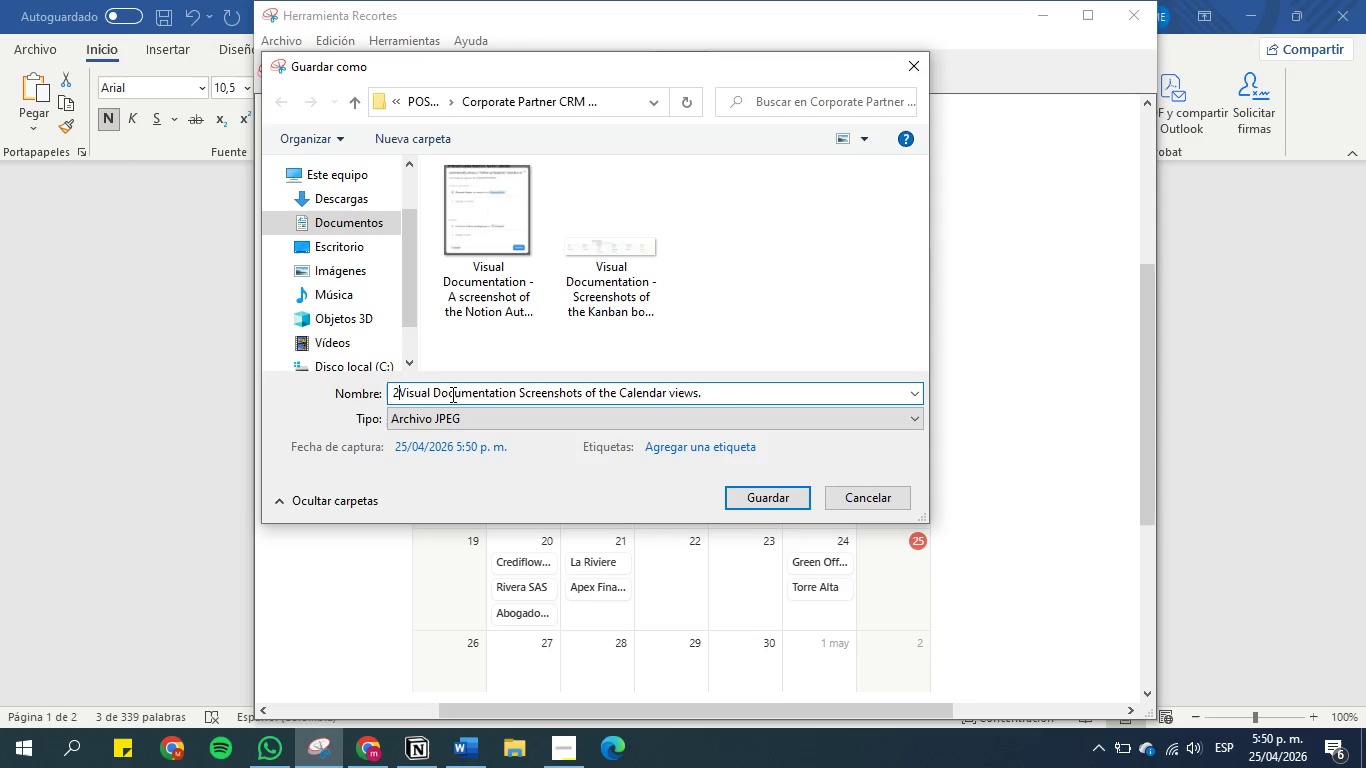 
key(Backspace)
 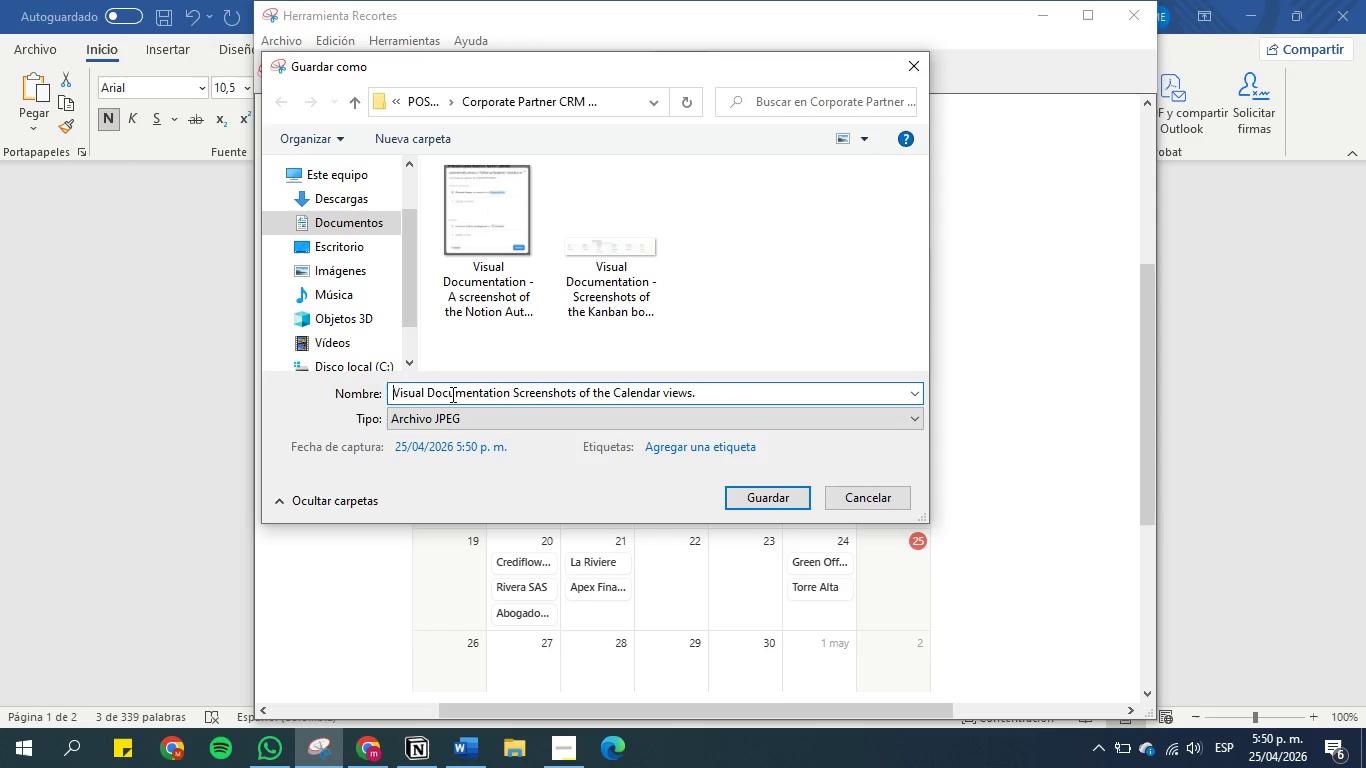 
key(Backspace)
 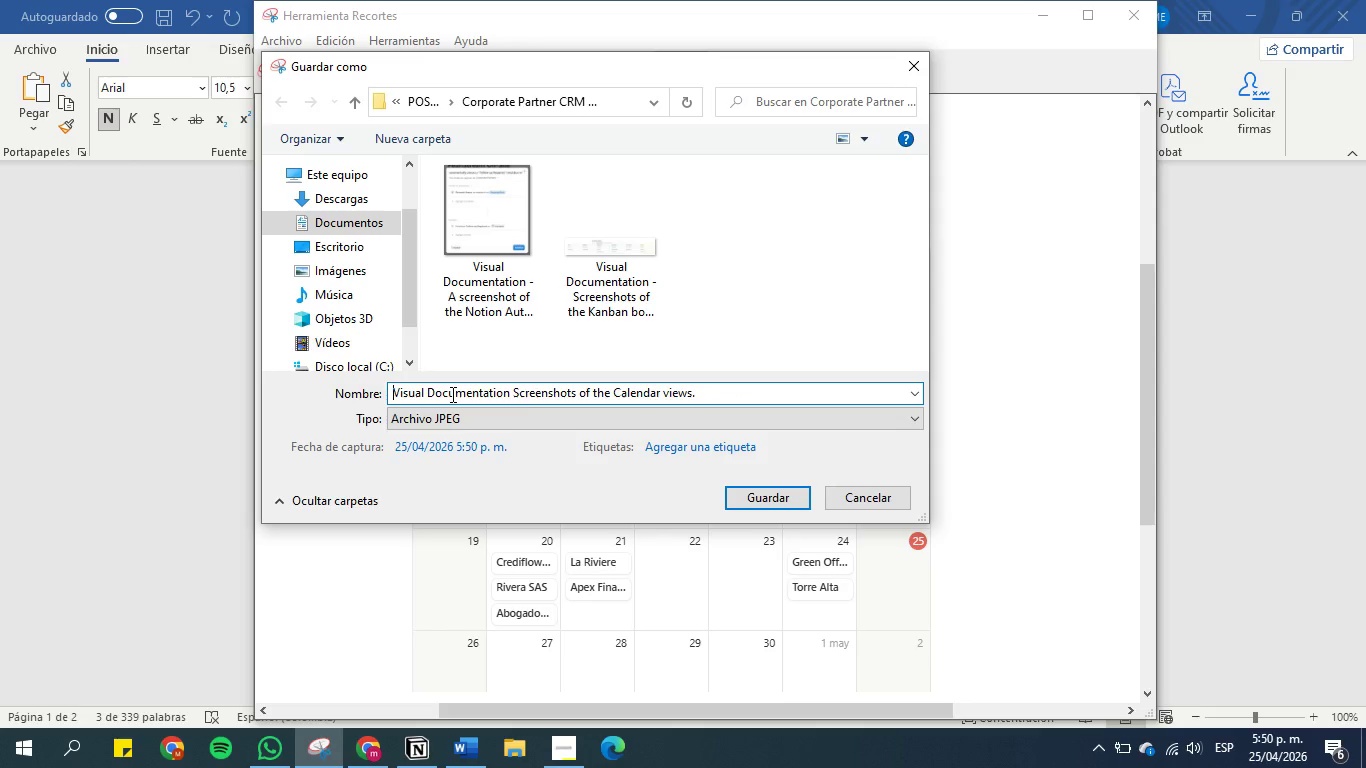 
key(Backspace)
 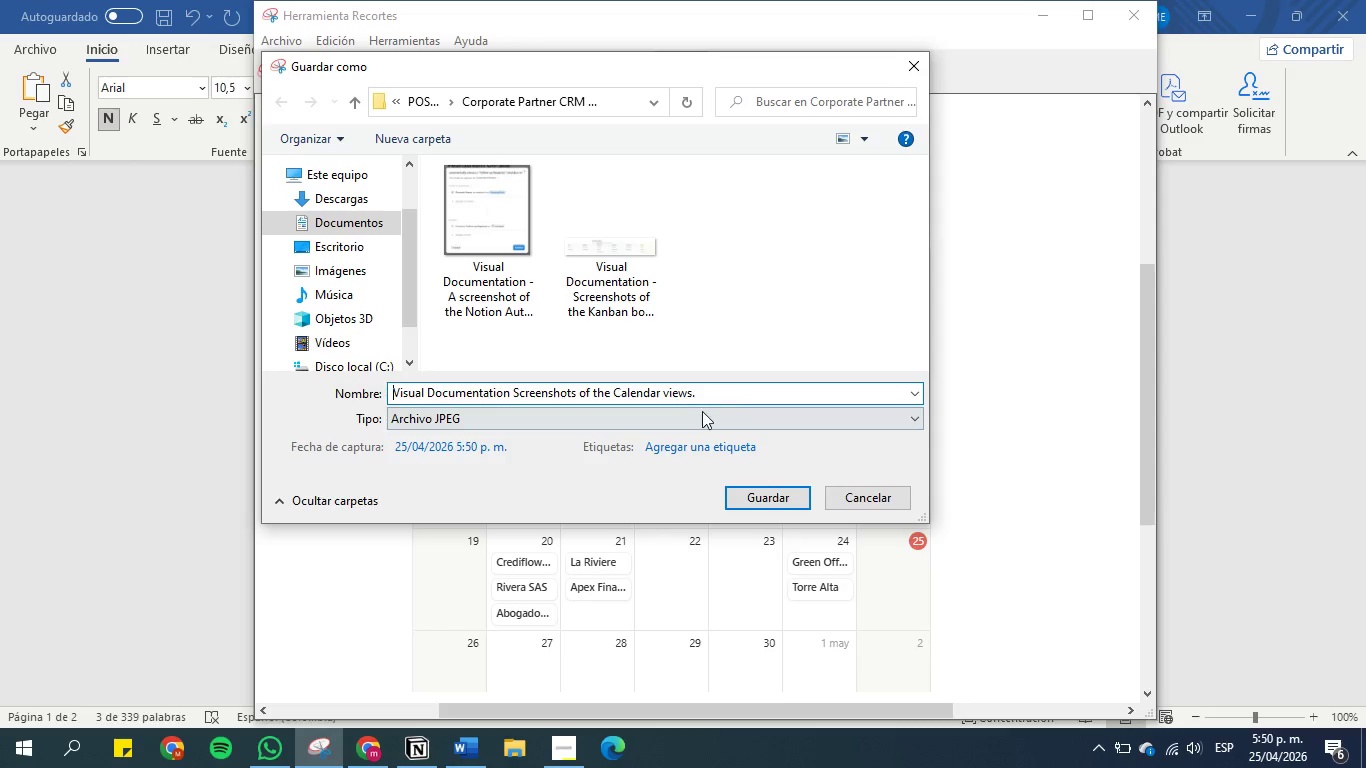 
left_click([690, 396])
 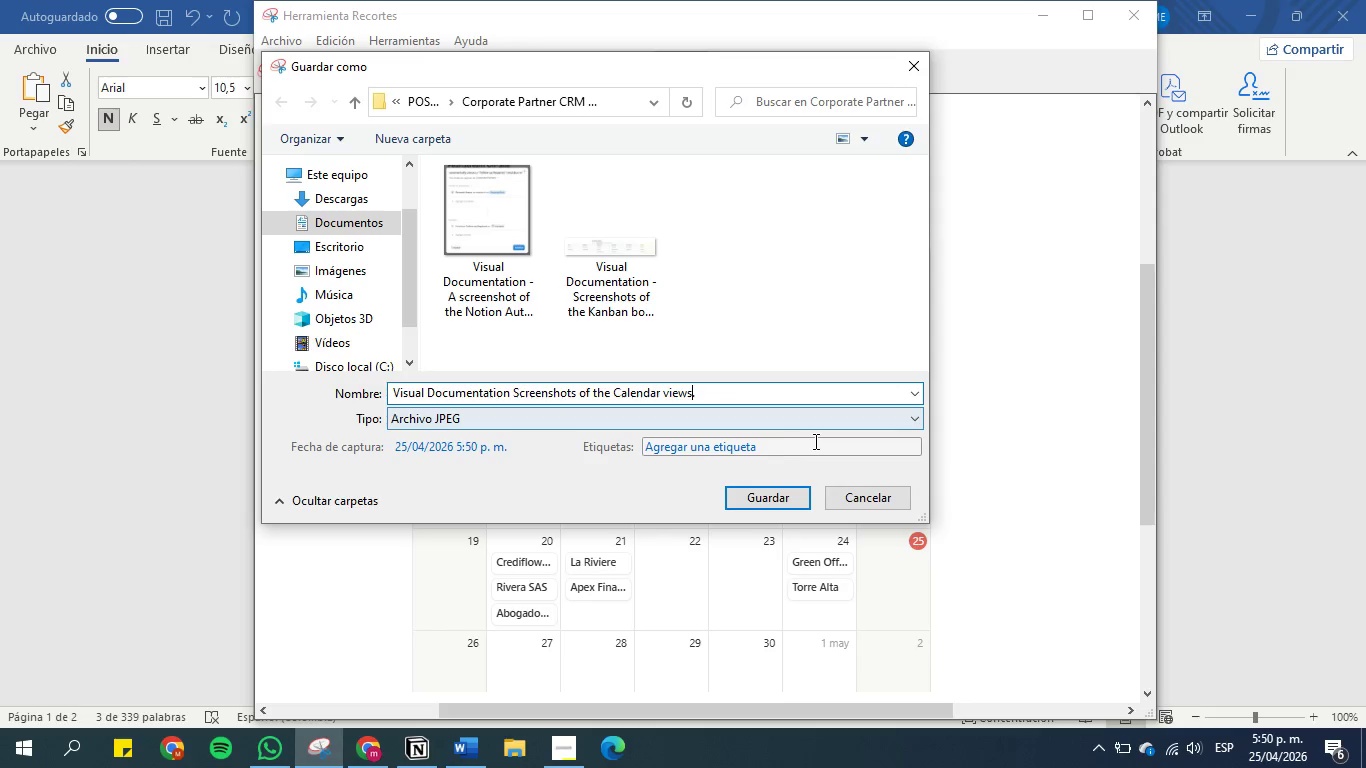 
key(Backspace)
 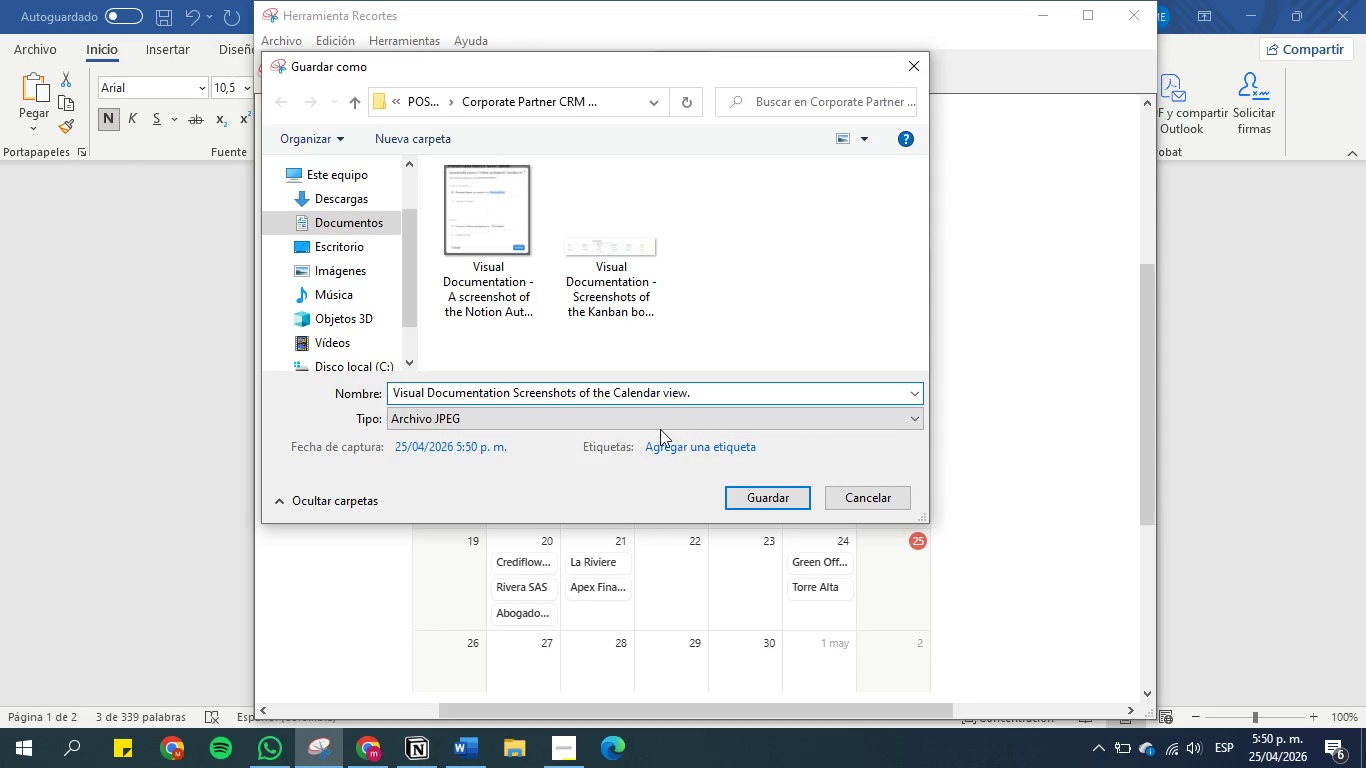 
left_click([698, 397])
 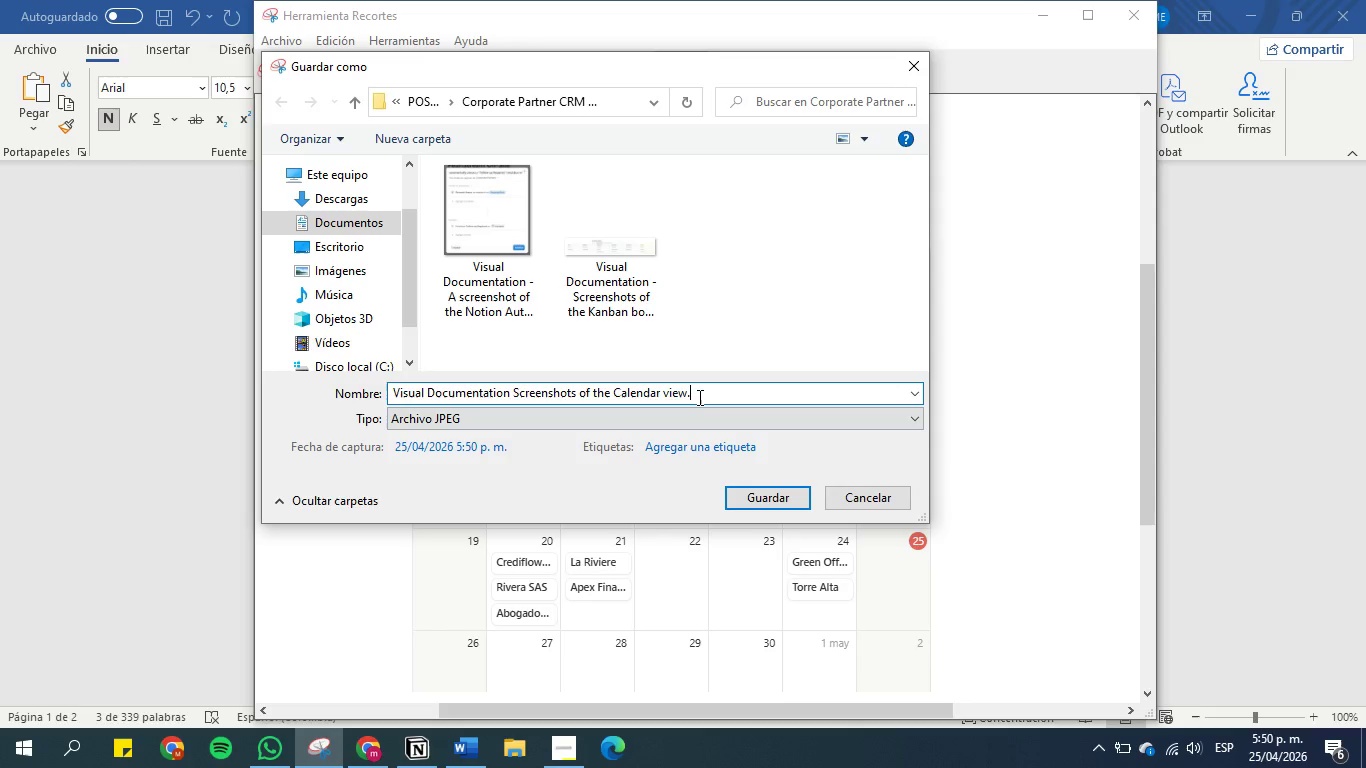 
key(Backspace)
 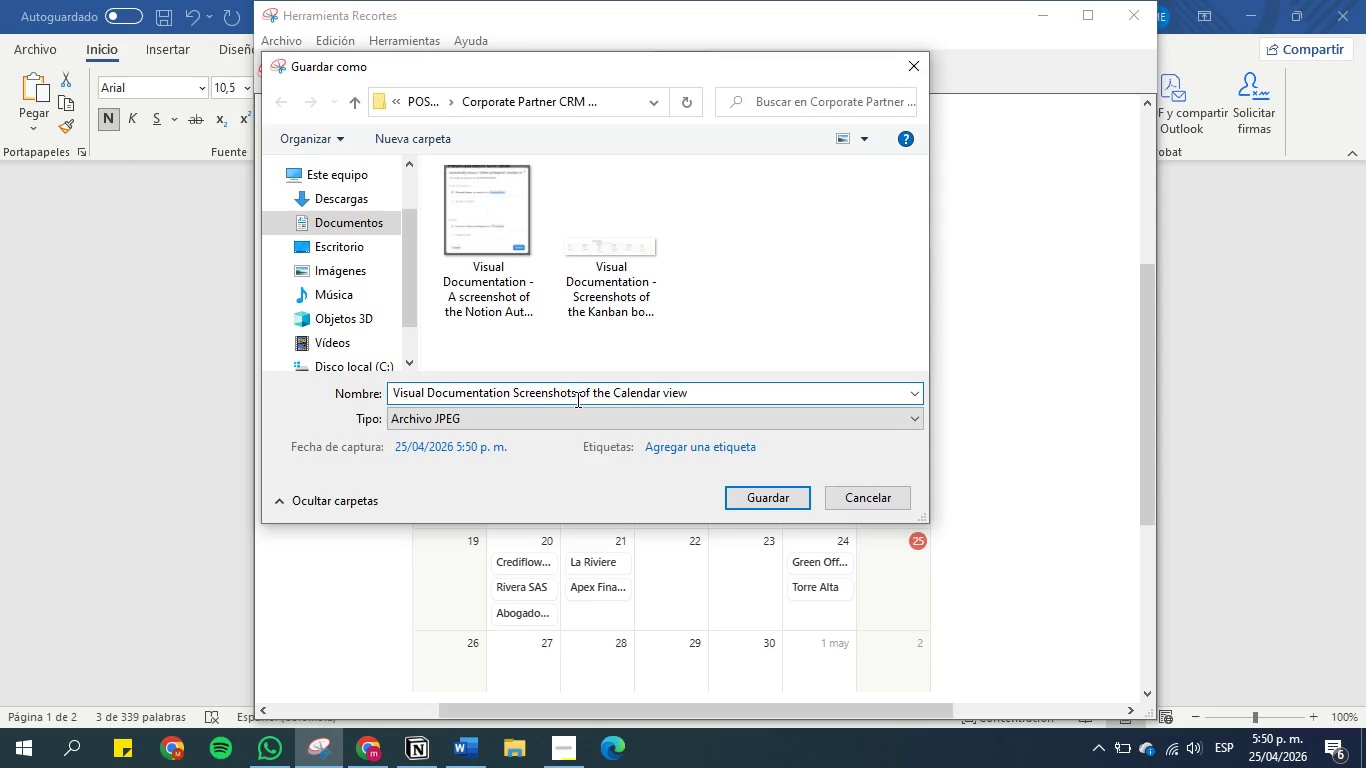 
left_click([577, 400])
 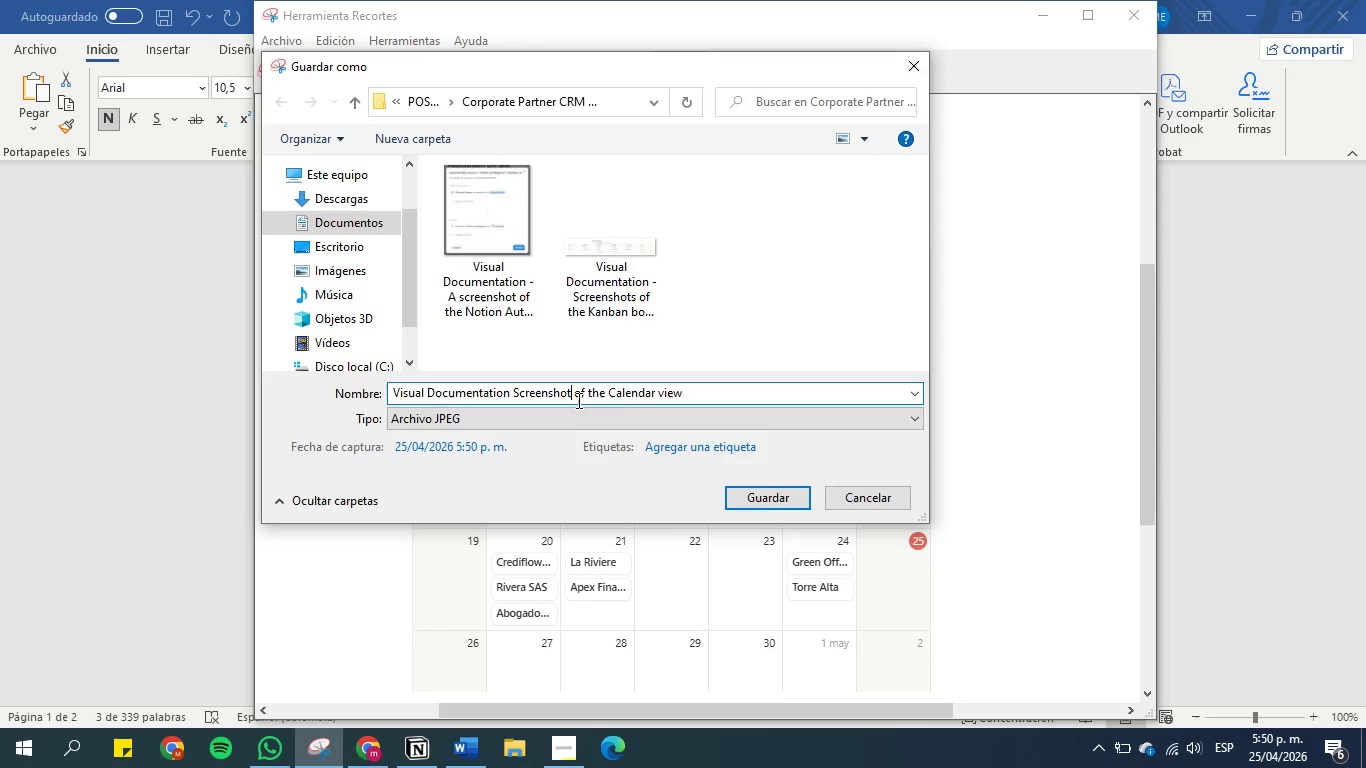 
key(Backspace)
 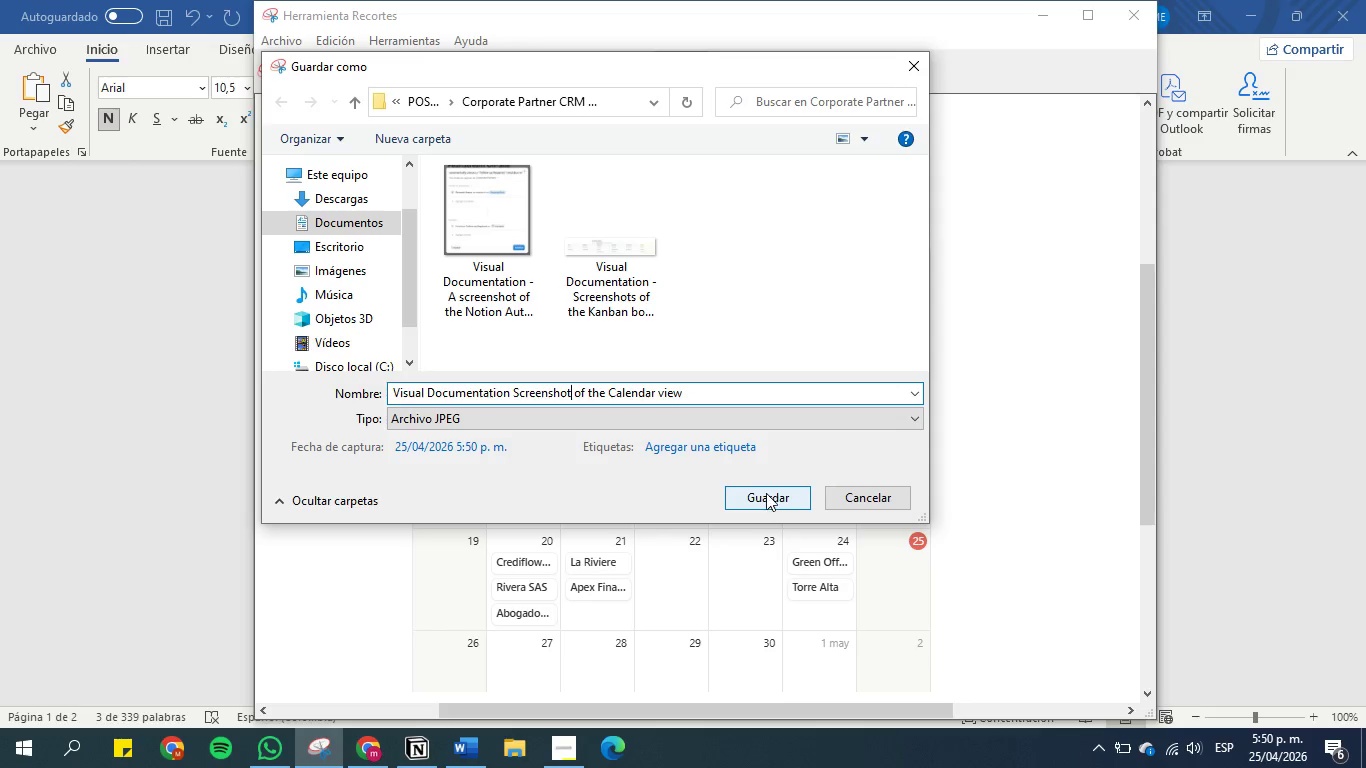 
left_click([766, 493])
 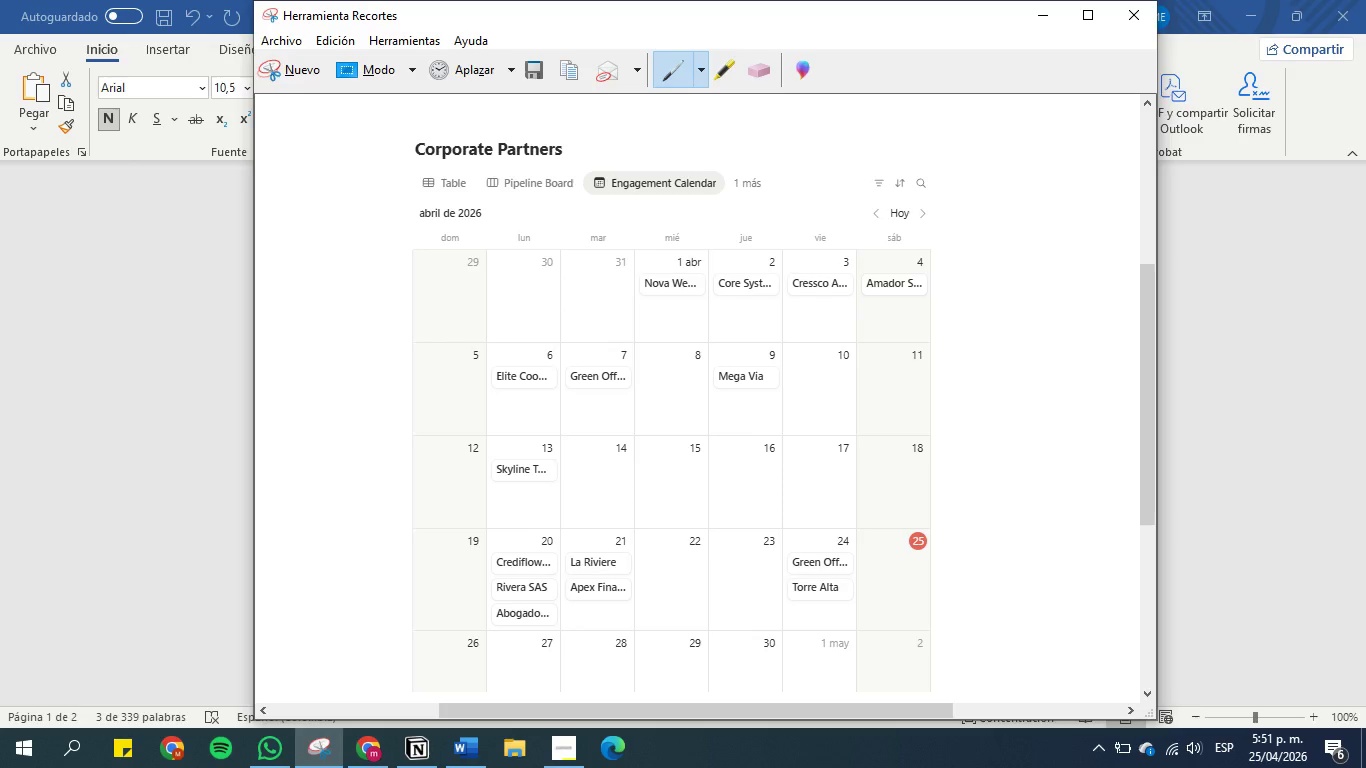 
wait(23.98)
 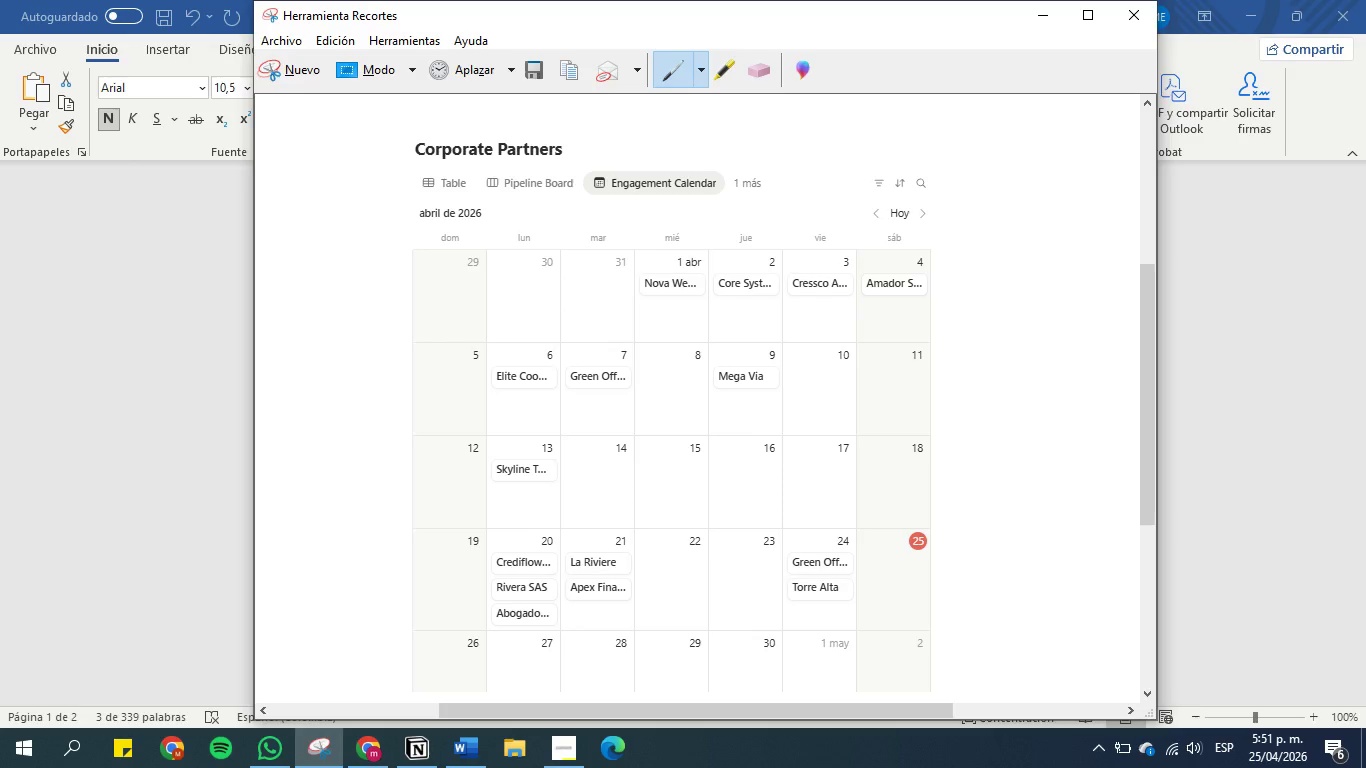 
left_click([1052, 25])
 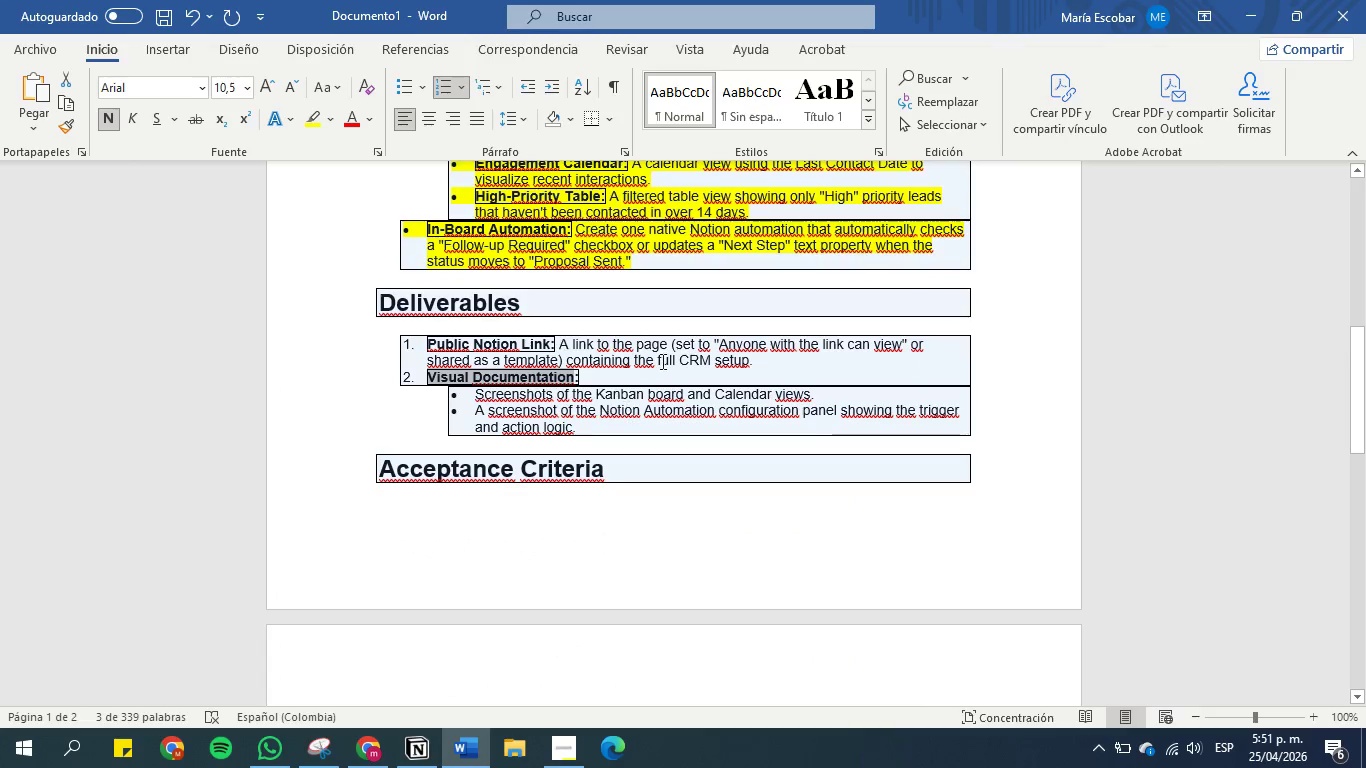 
scroll: coordinate [672, 348], scroll_direction: down, amount: 1.0
 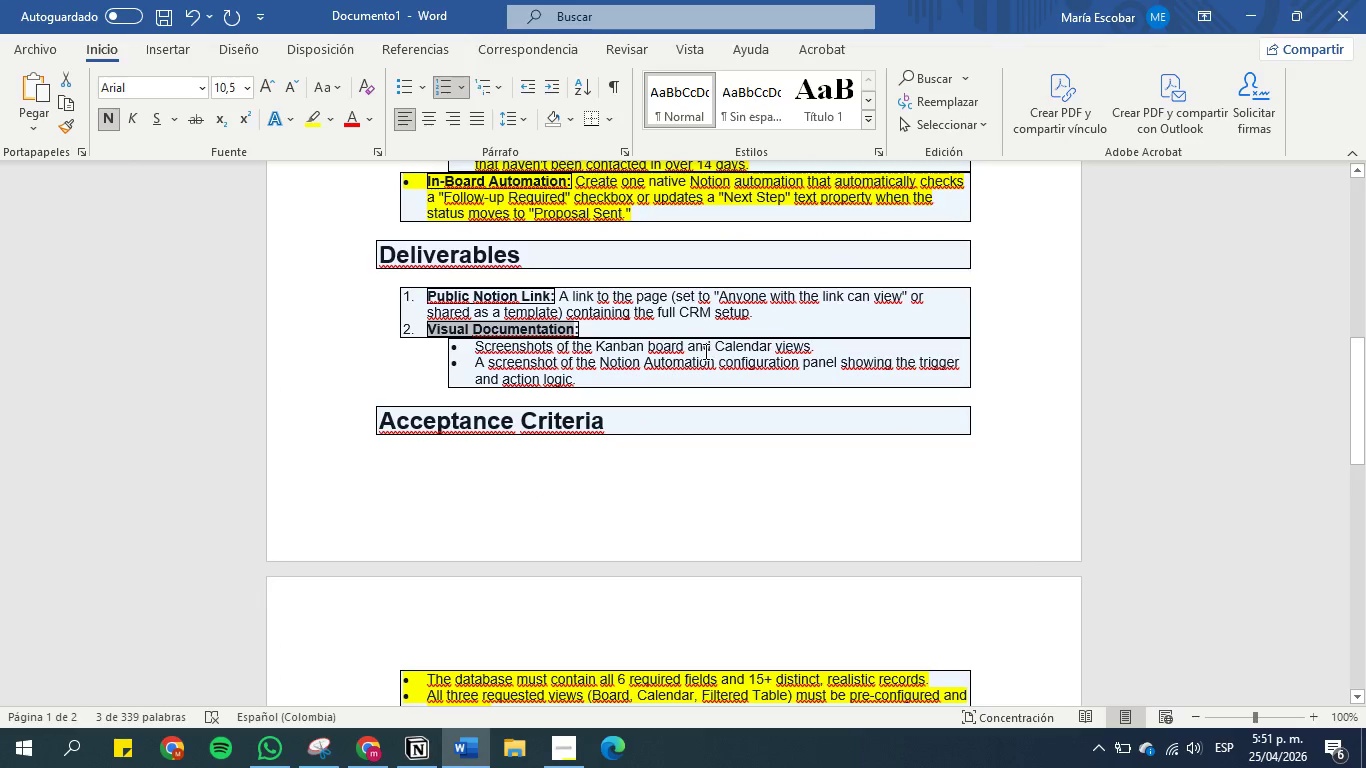 
left_click([704, 360])
 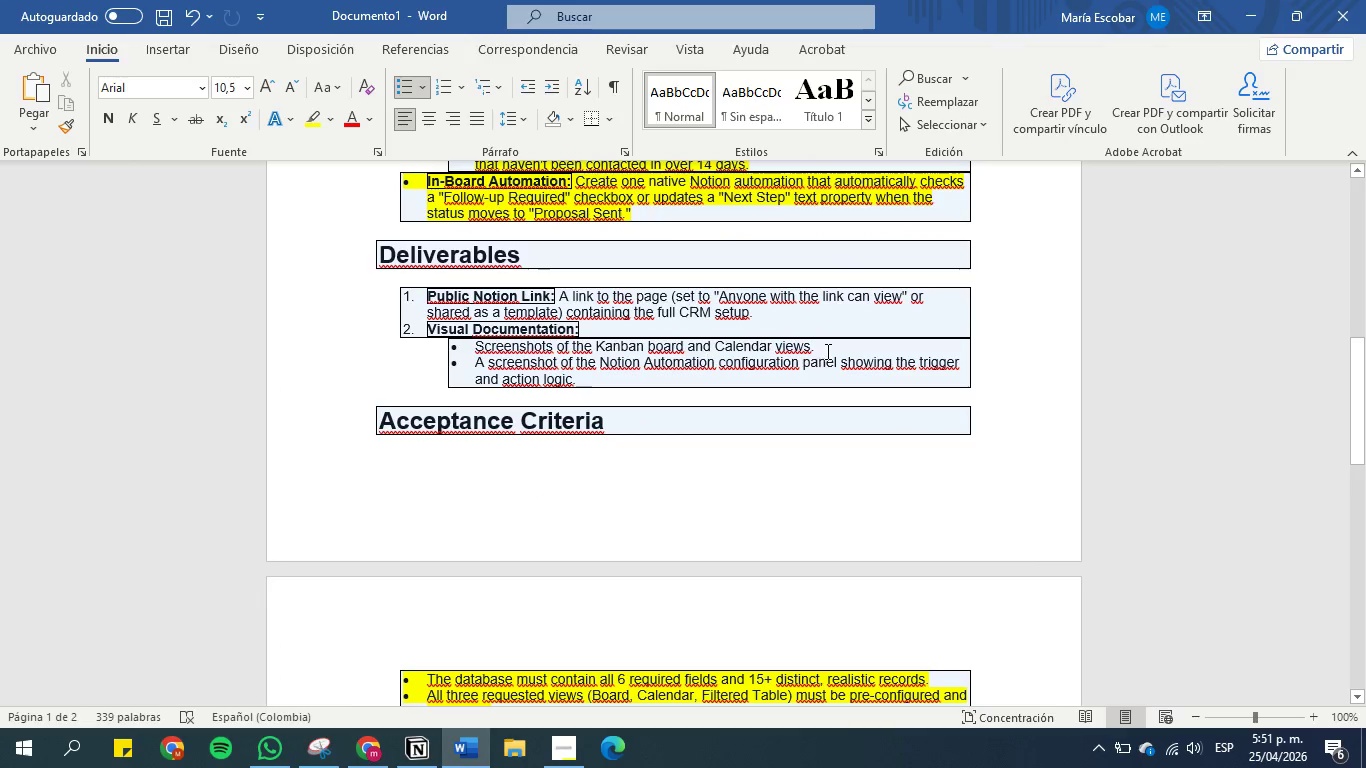 
left_click_drag(start_coordinate=[826, 350], to_coordinate=[474, 338])
 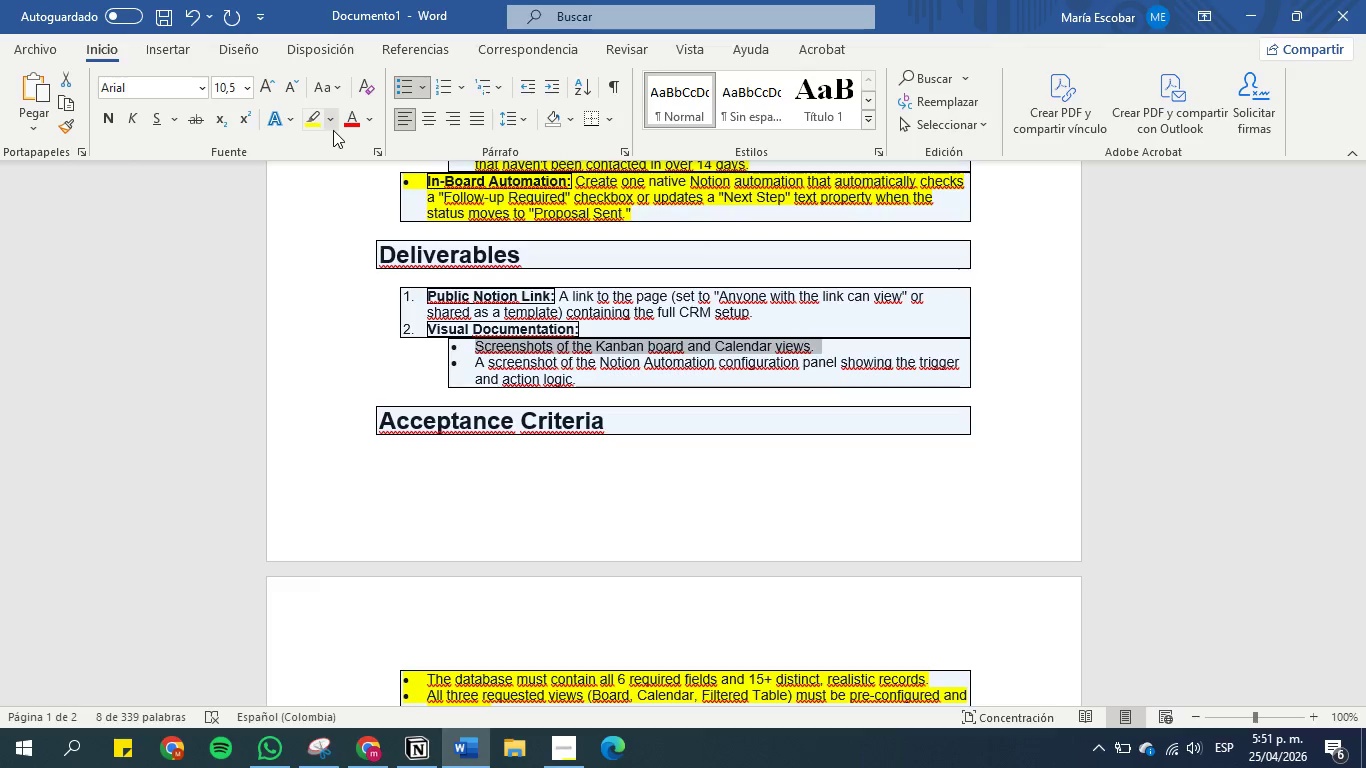 
left_click([319, 116])
 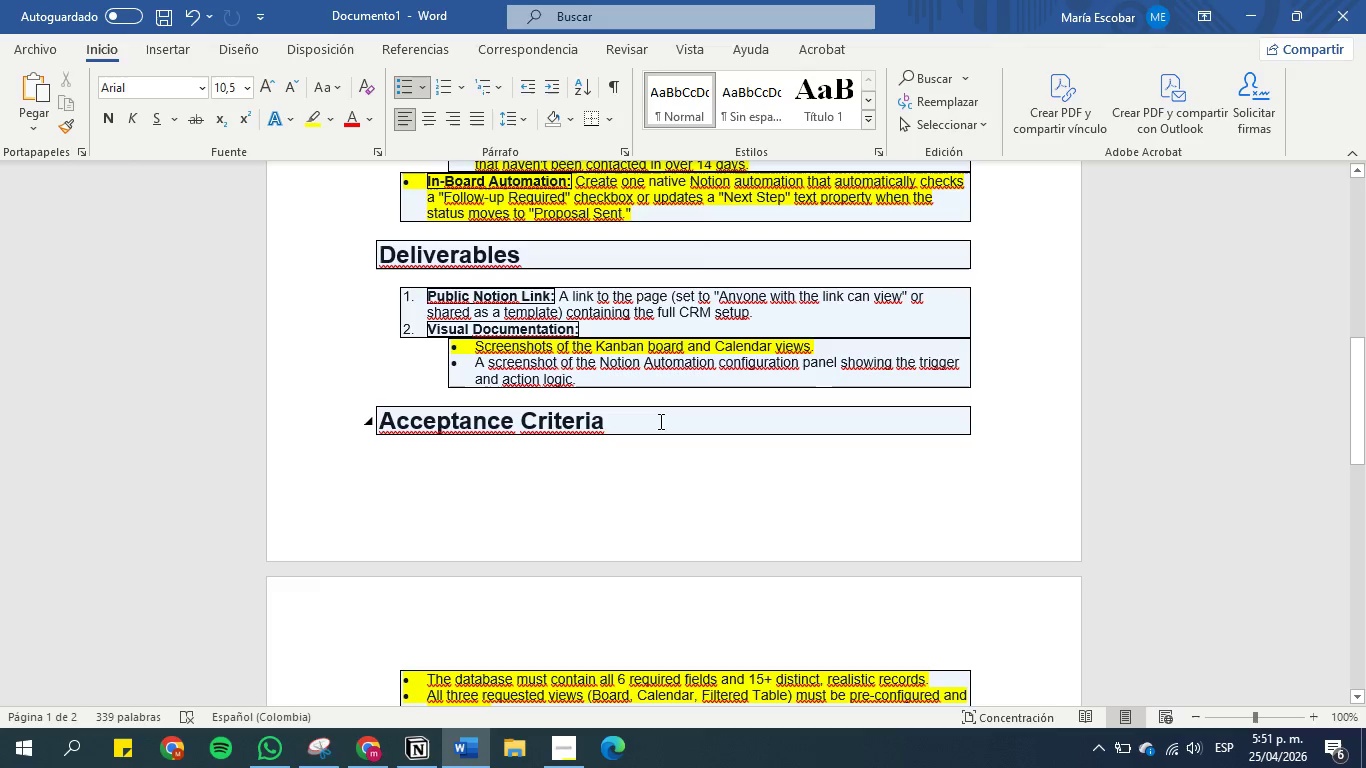 
left_click([658, 370])
 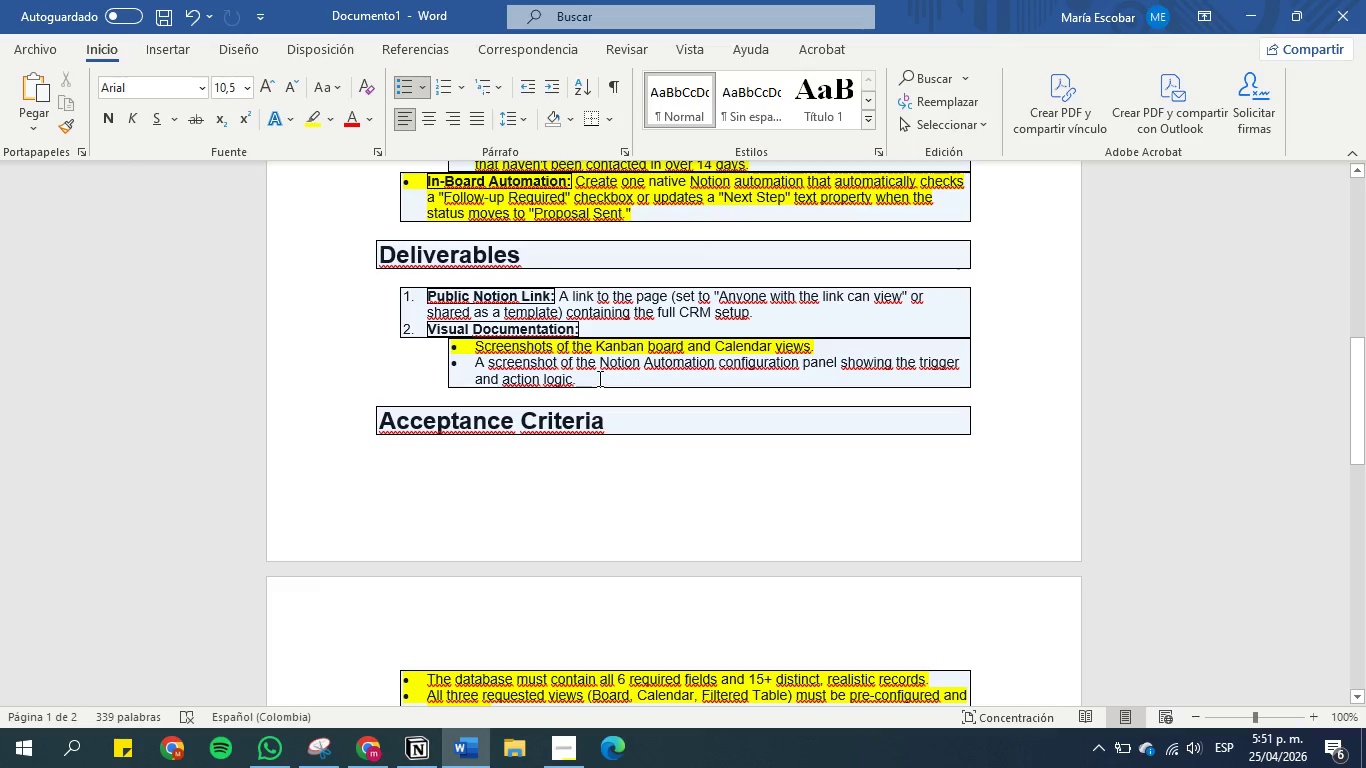 
wait(11.34)
 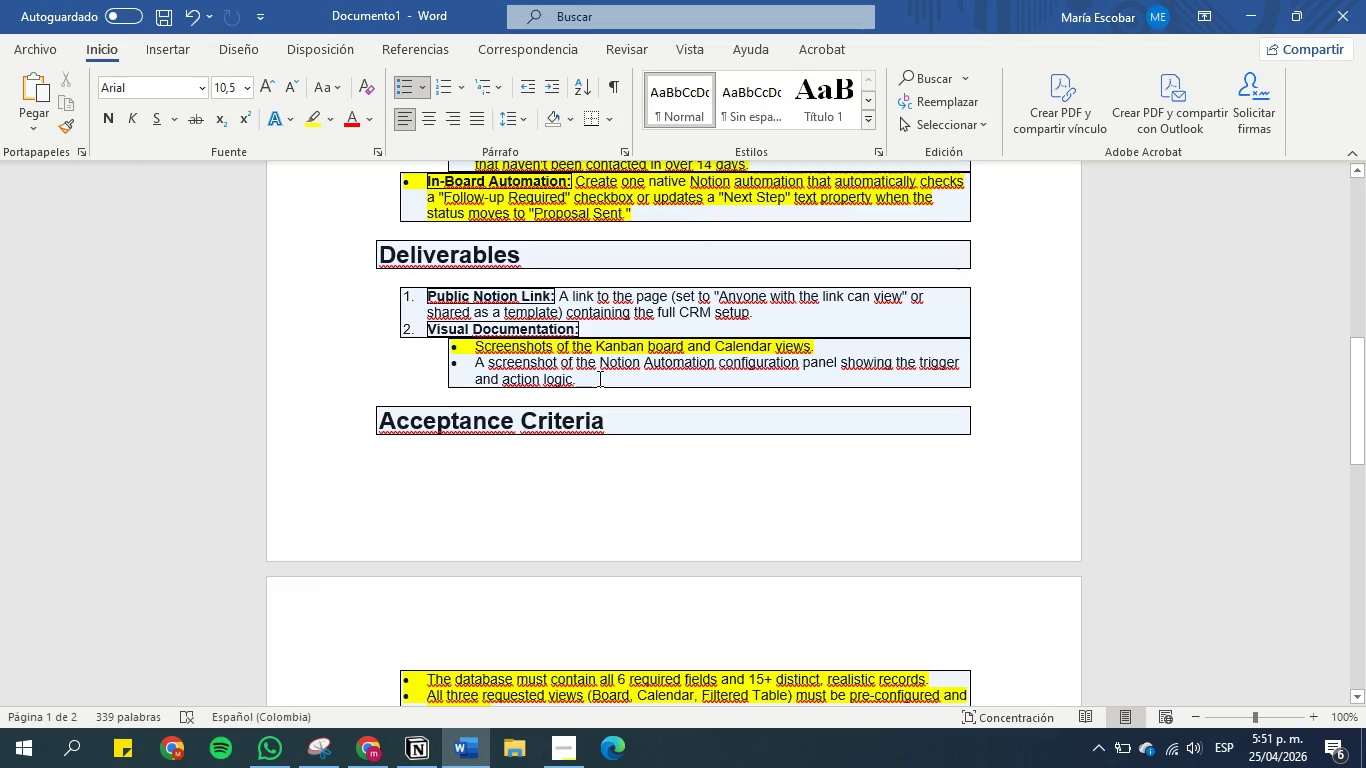 
left_click_drag(start_coordinate=[612, 380], to_coordinate=[477, 365])
 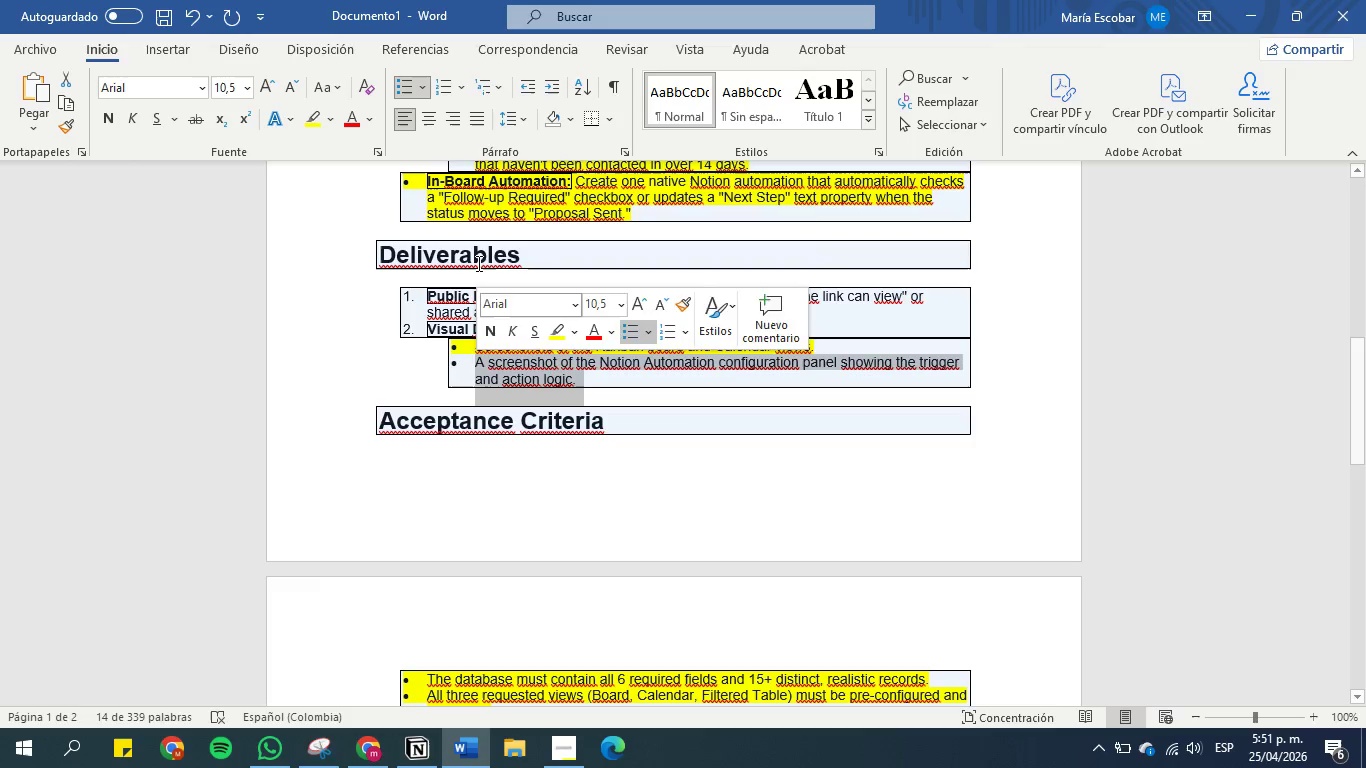 
key(Control+C)
 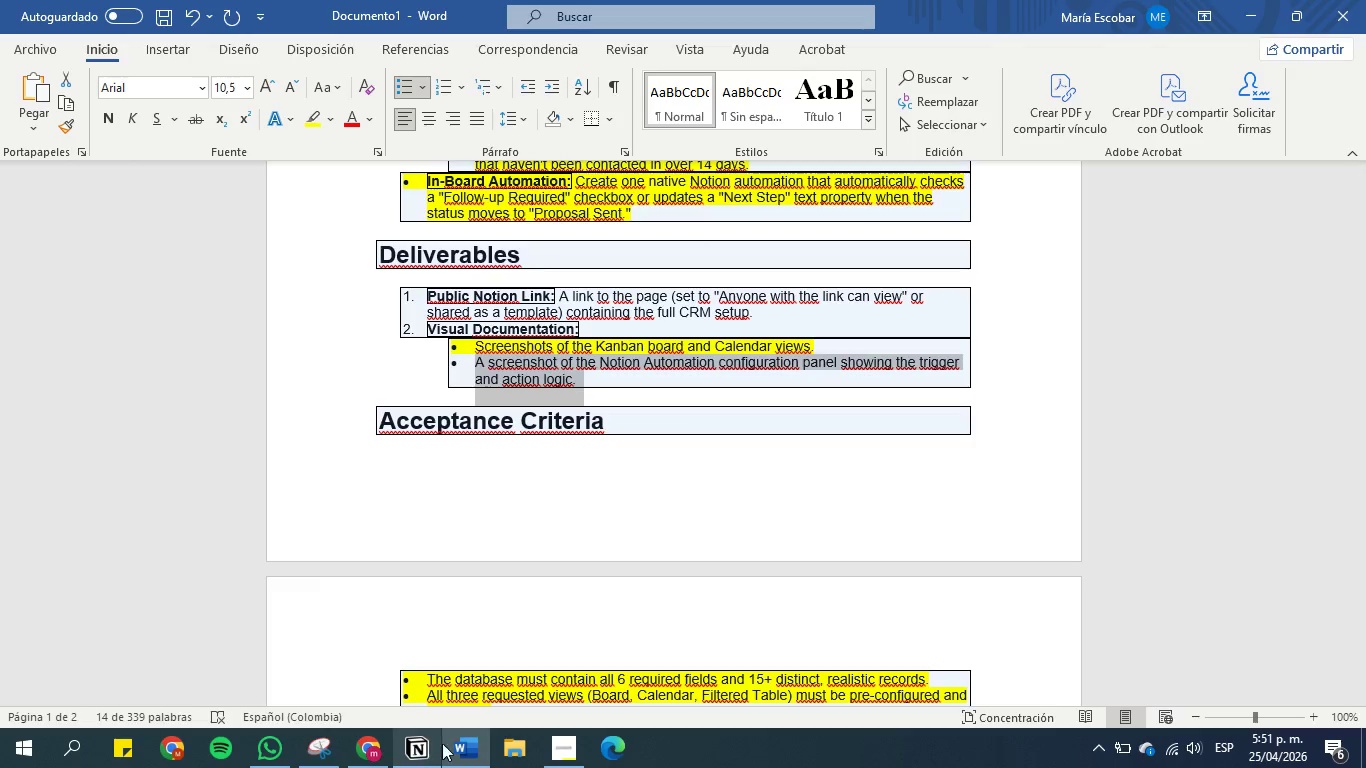 
left_click([515, 753])
 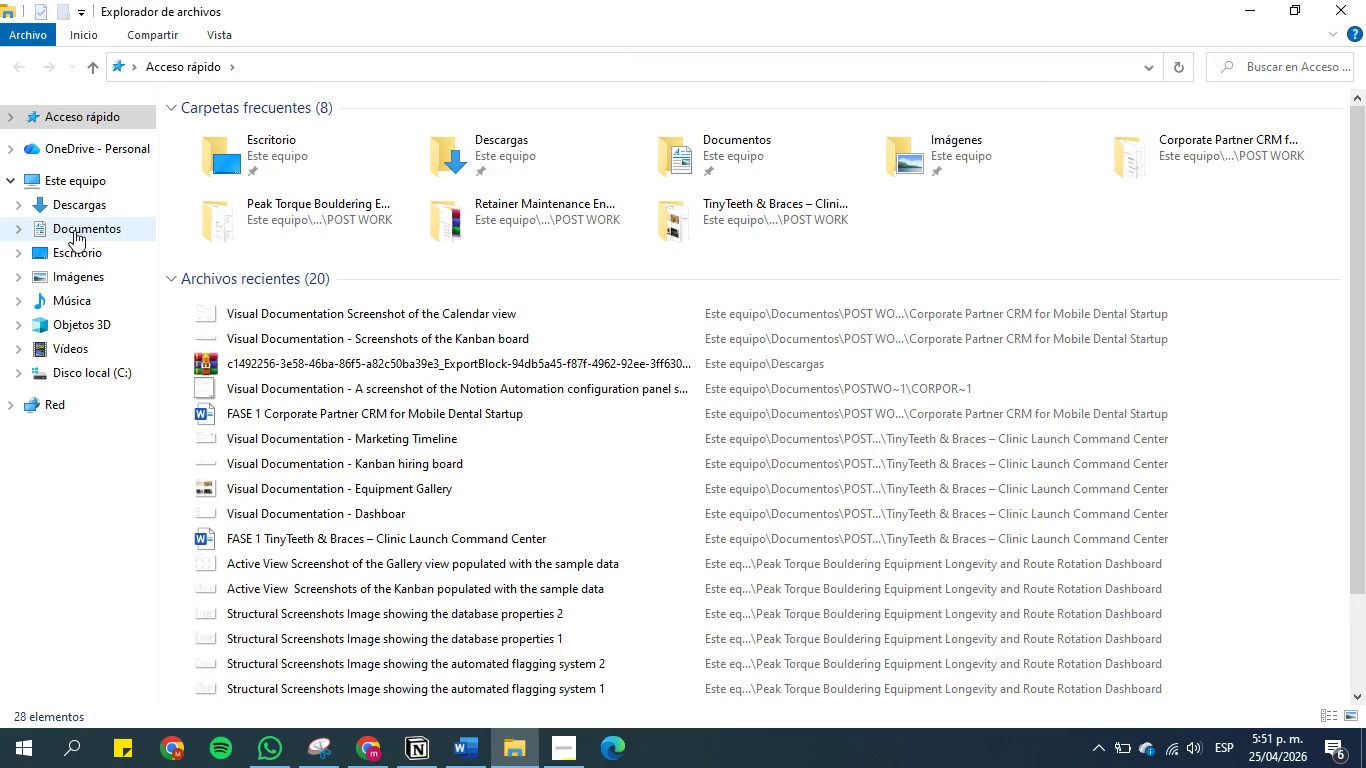 
left_click([77, 227])
 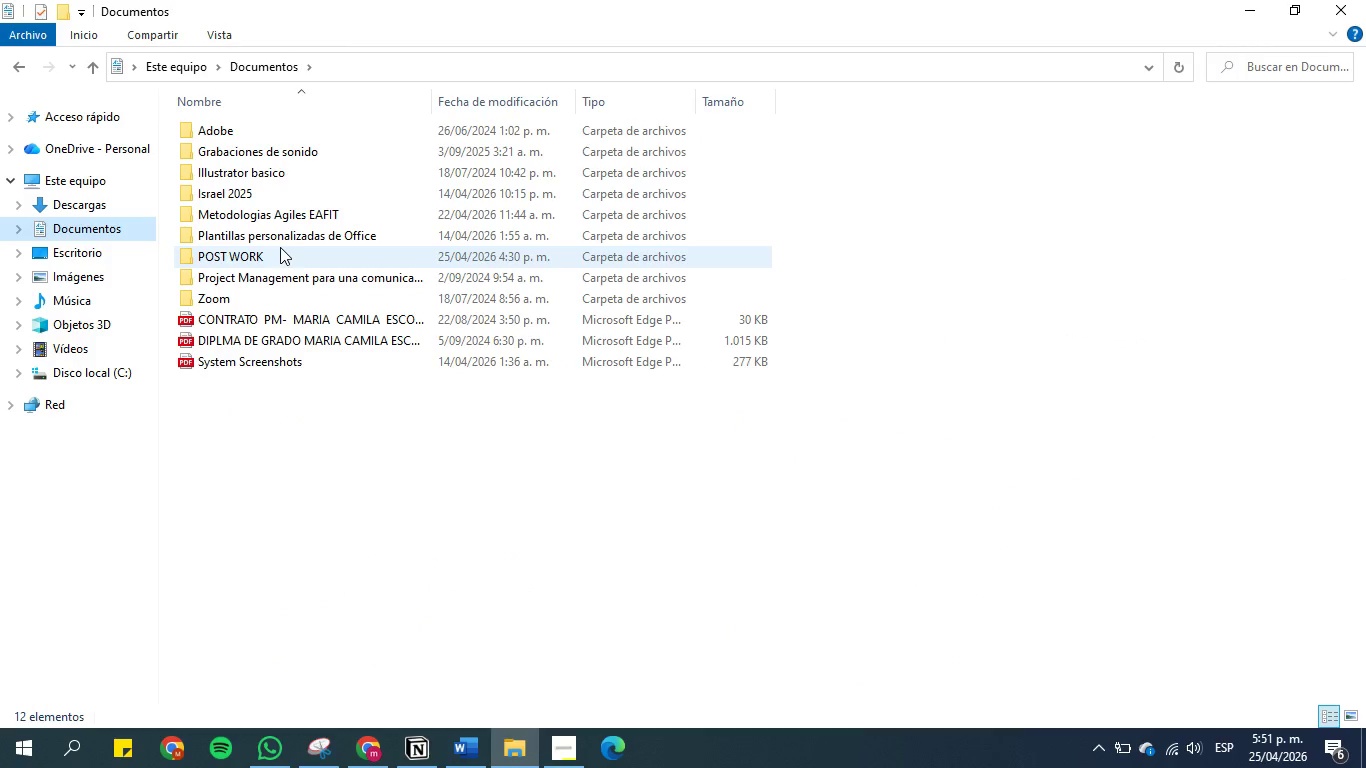 
left_click([281, 251])
 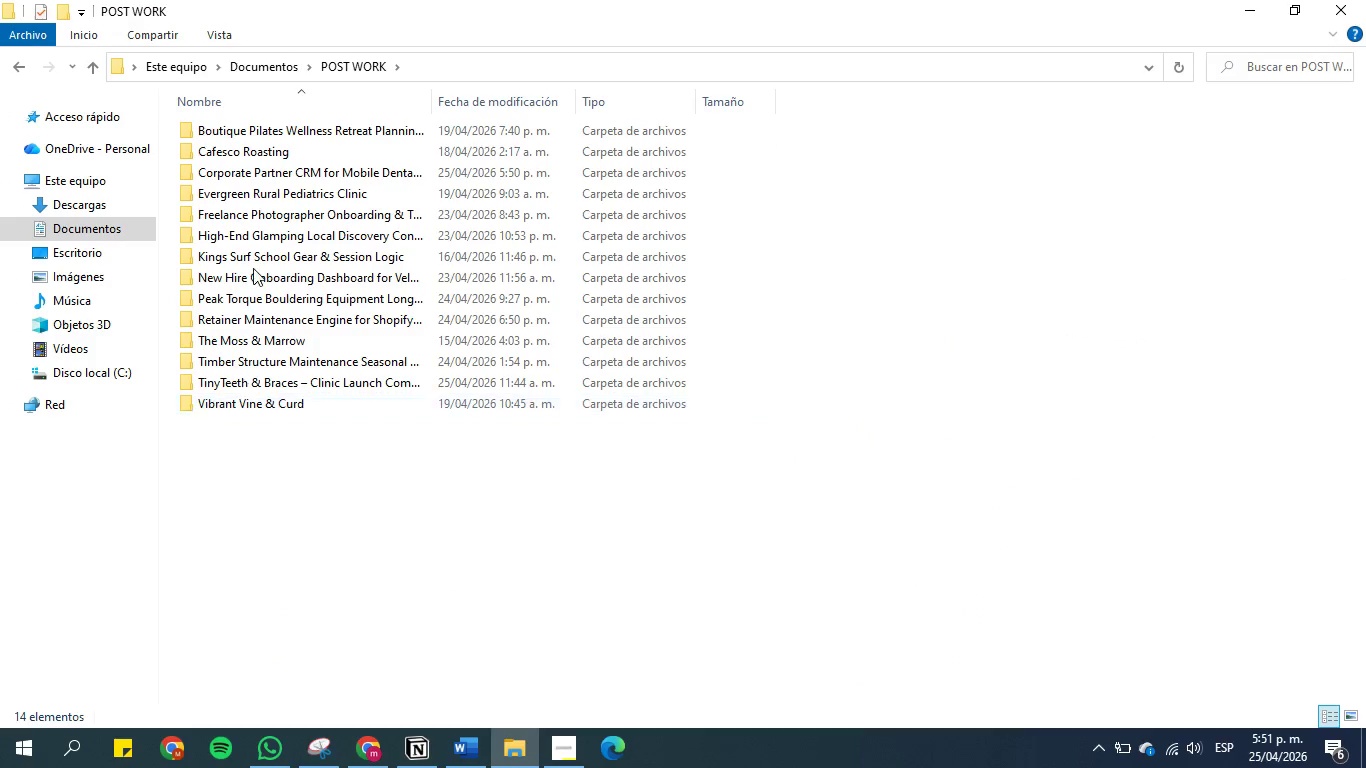 
double_click([260, 173])
 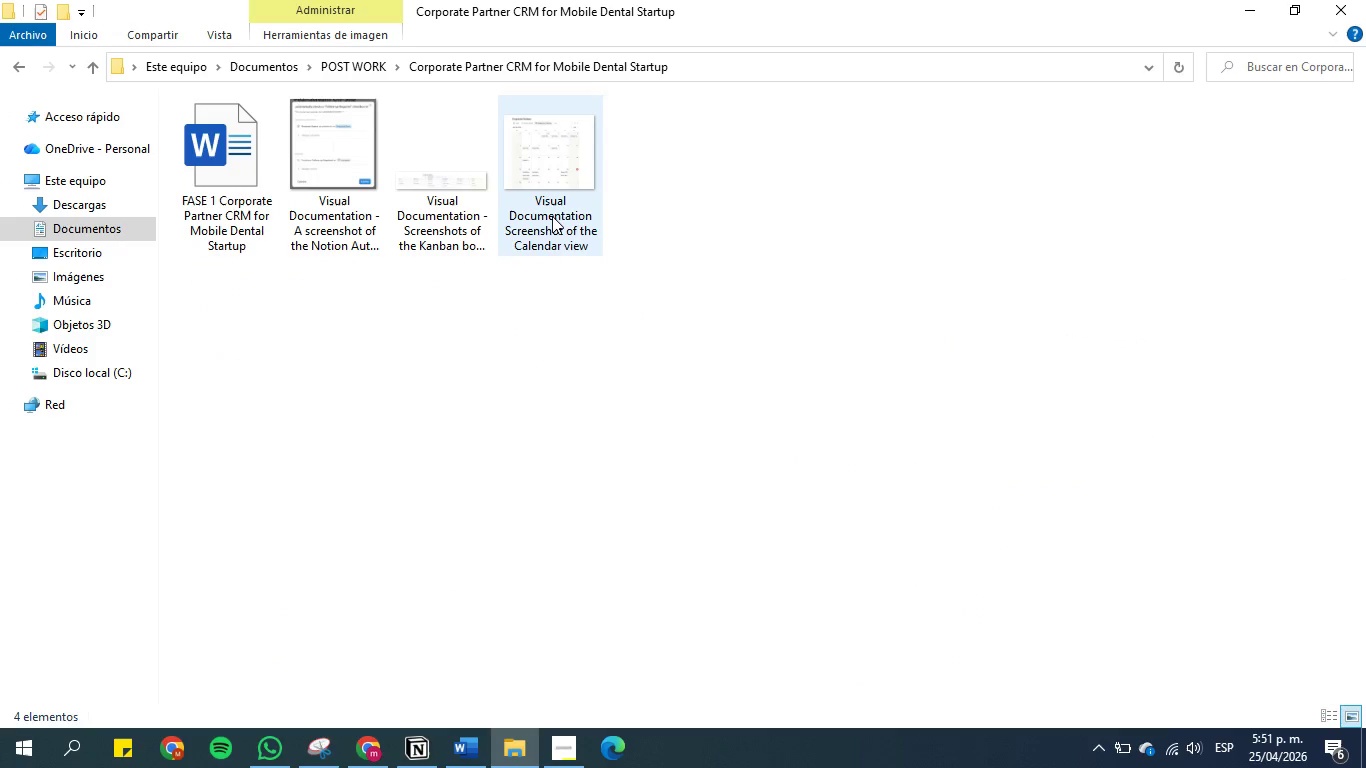 
right_click([528, 216])
 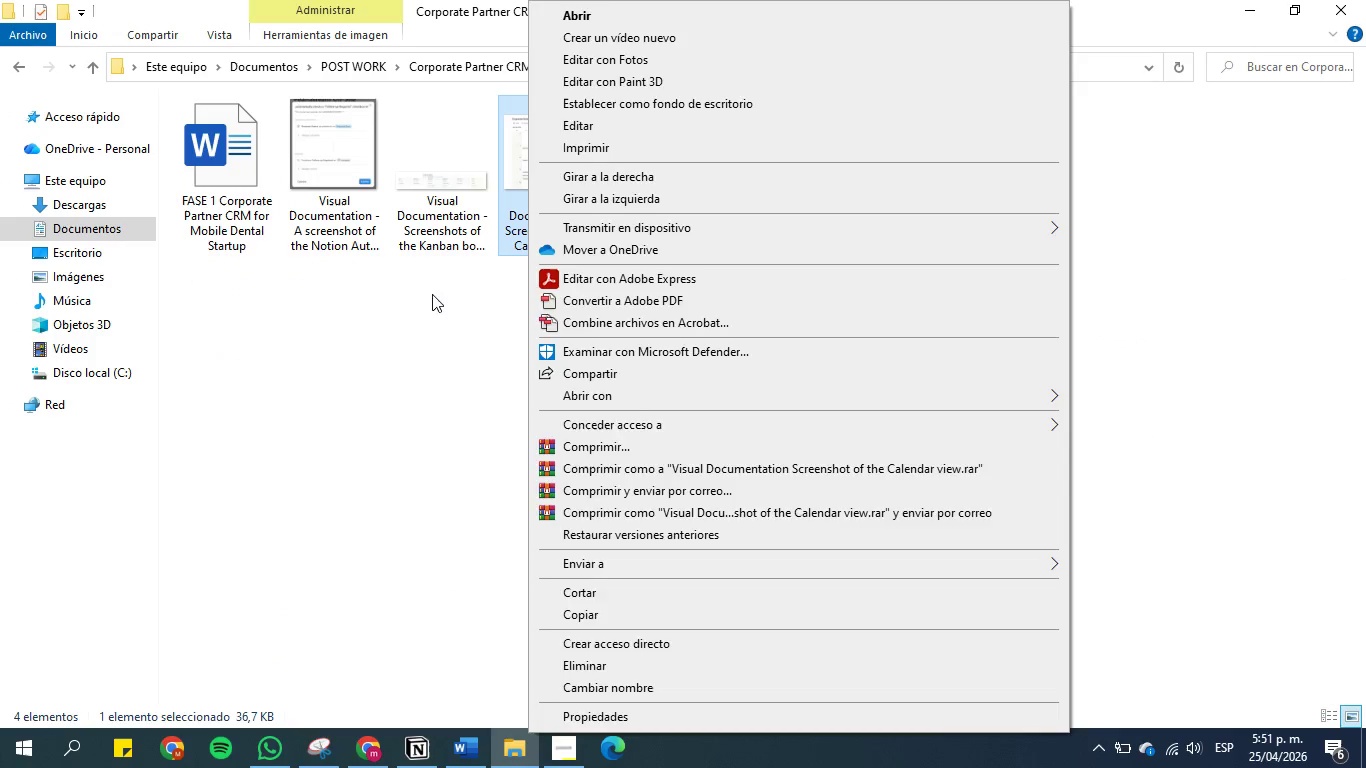 
left_click([427, 309])
 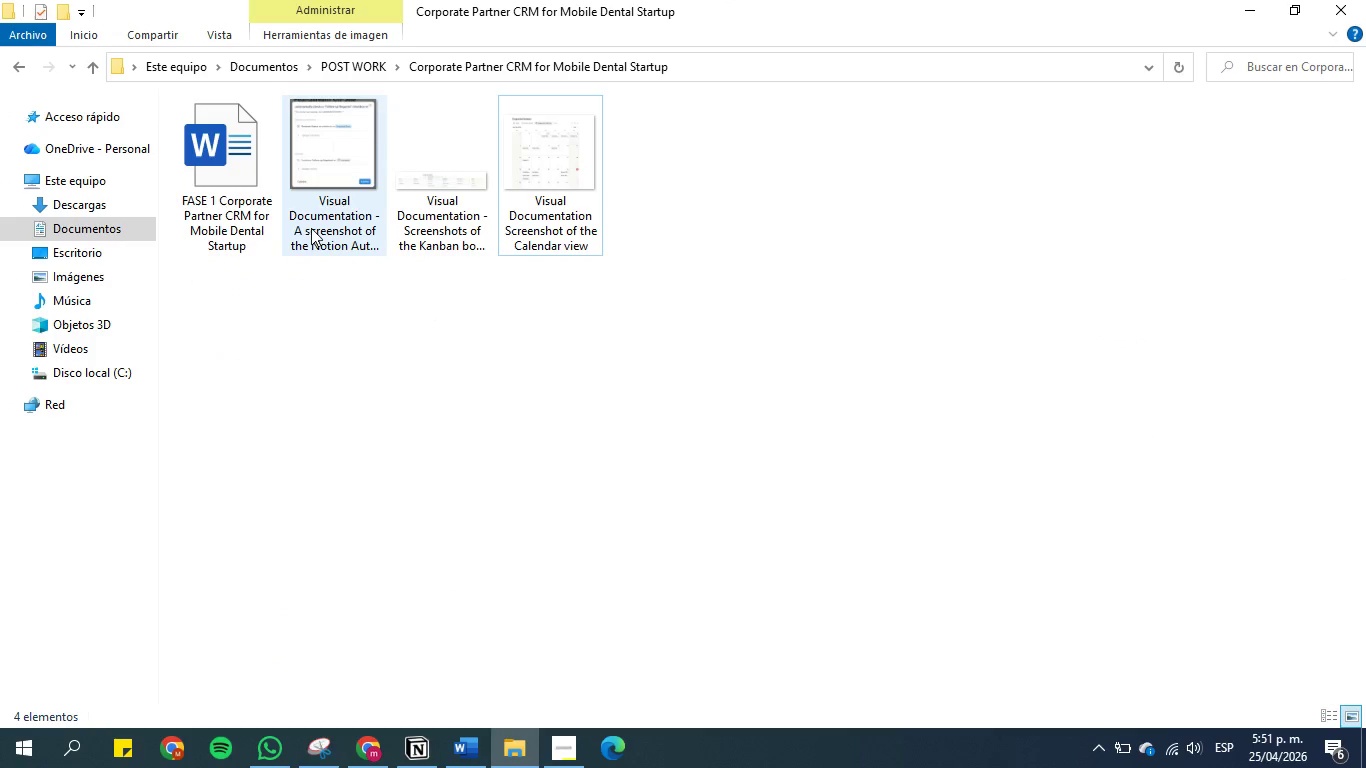 
right_click([311, 228])
 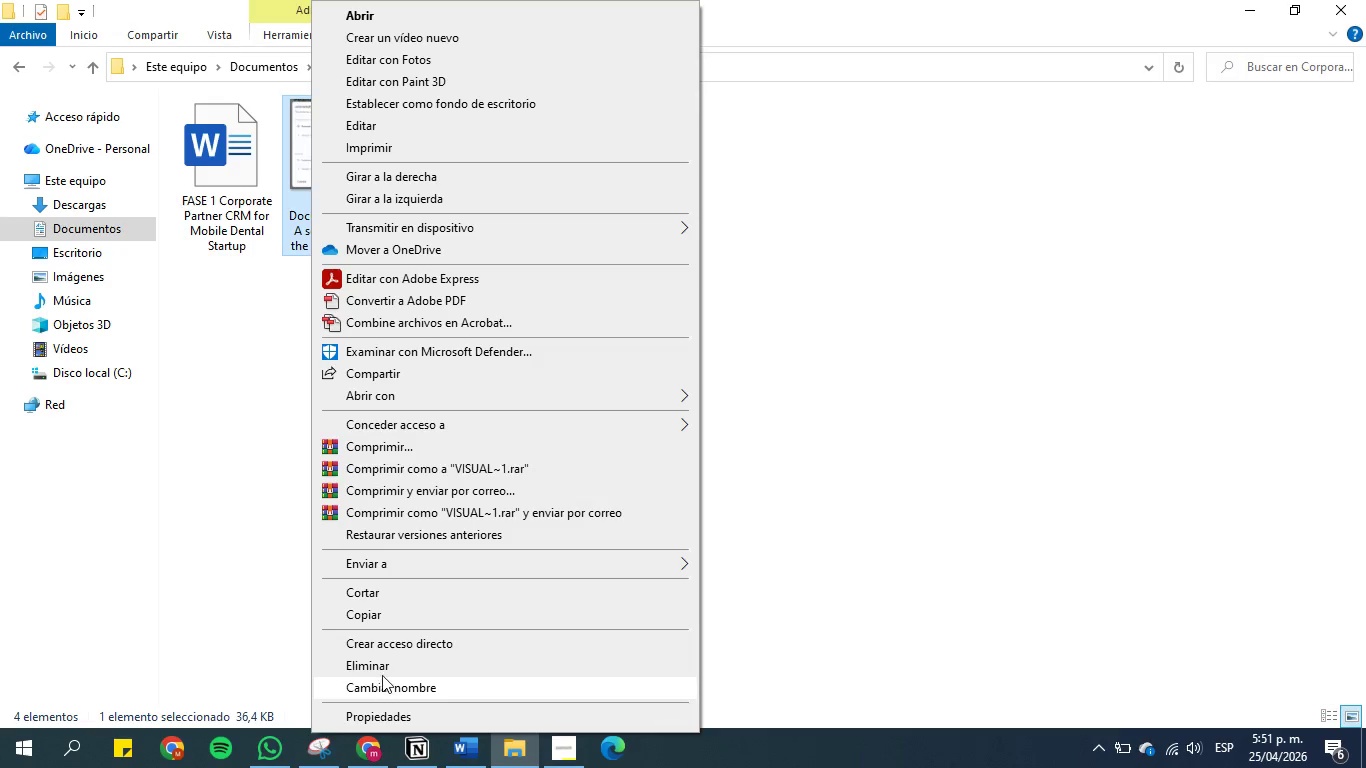 
left_click([384, 690])
 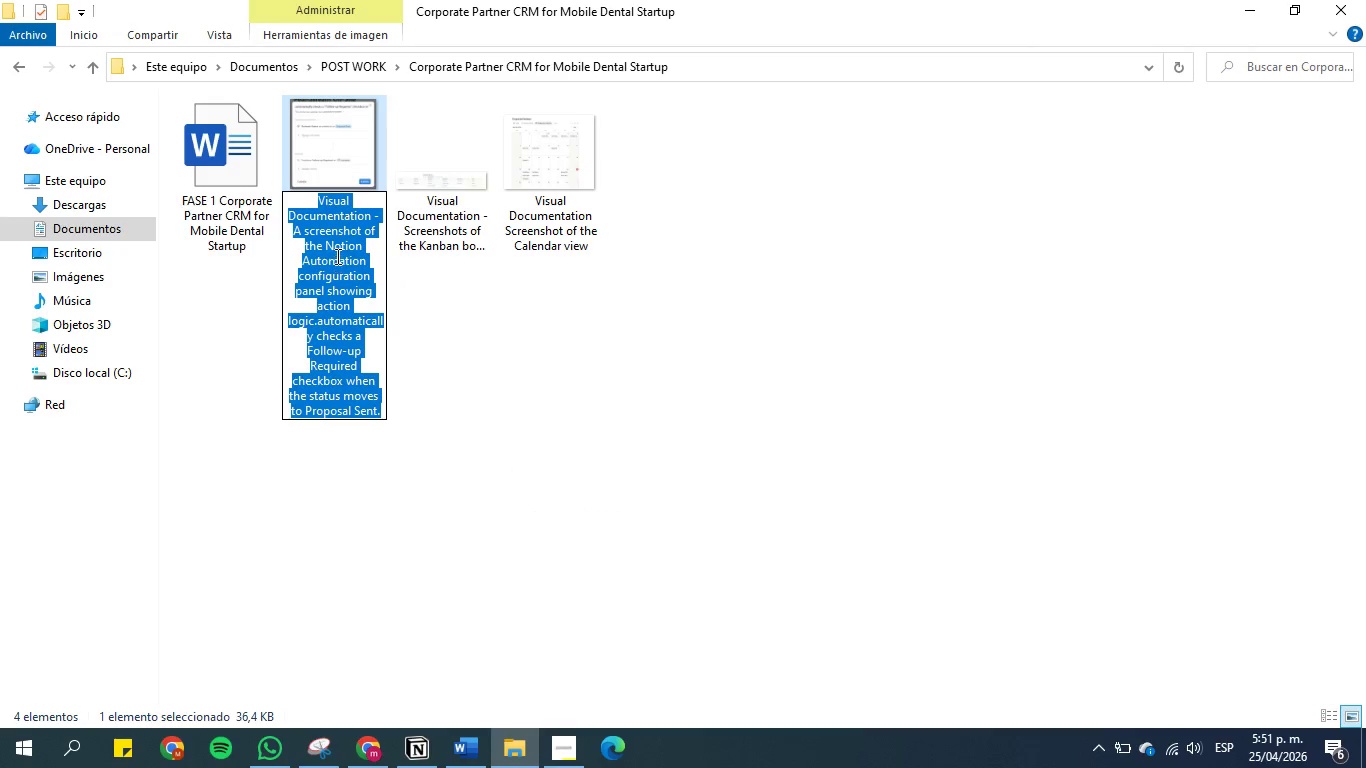 
left_click([336, 255])
 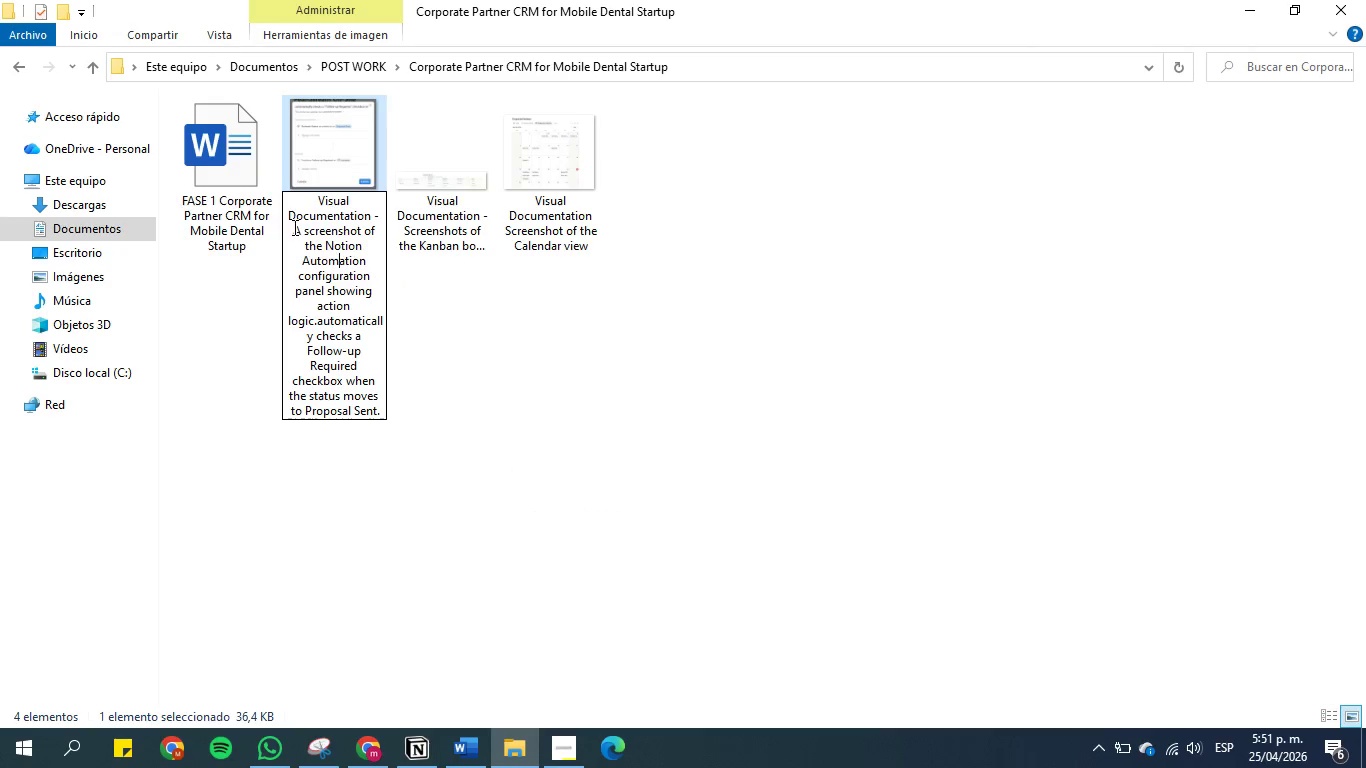 
left_click_drag(start_coordinate=[294, 227], to_coordinate=[383, 416])
 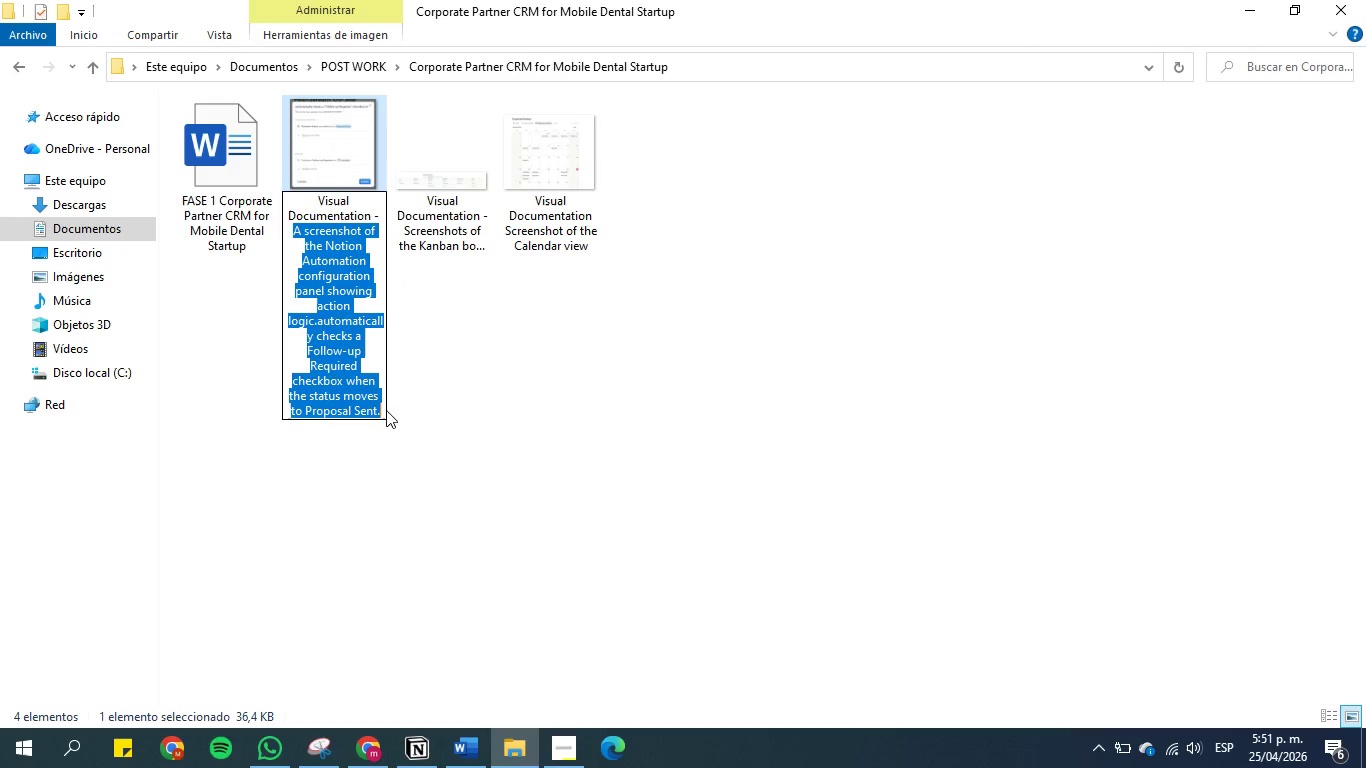 
key(Control+V)
 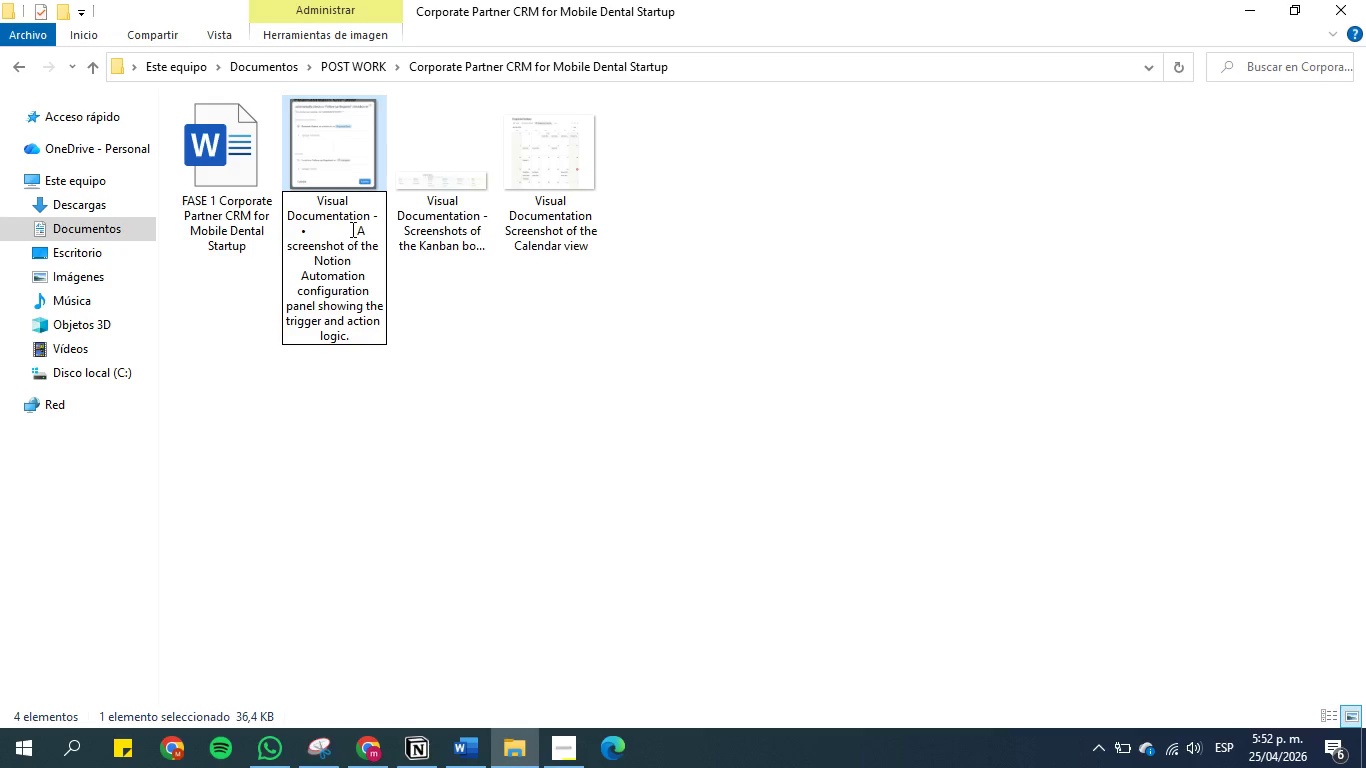 
left_click_drag(start_coordinate=[354, 229], to_coordinate=[300, 230])
 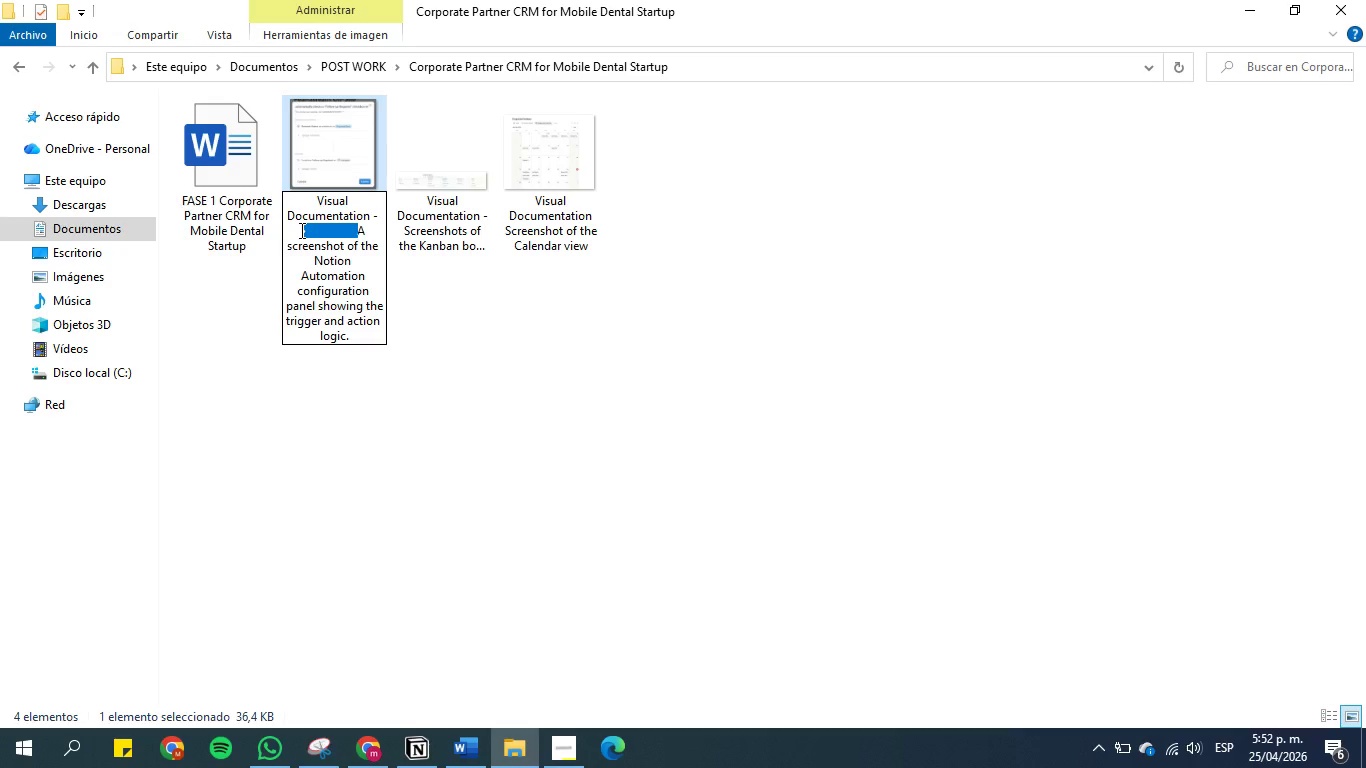 
key(Backspace)
 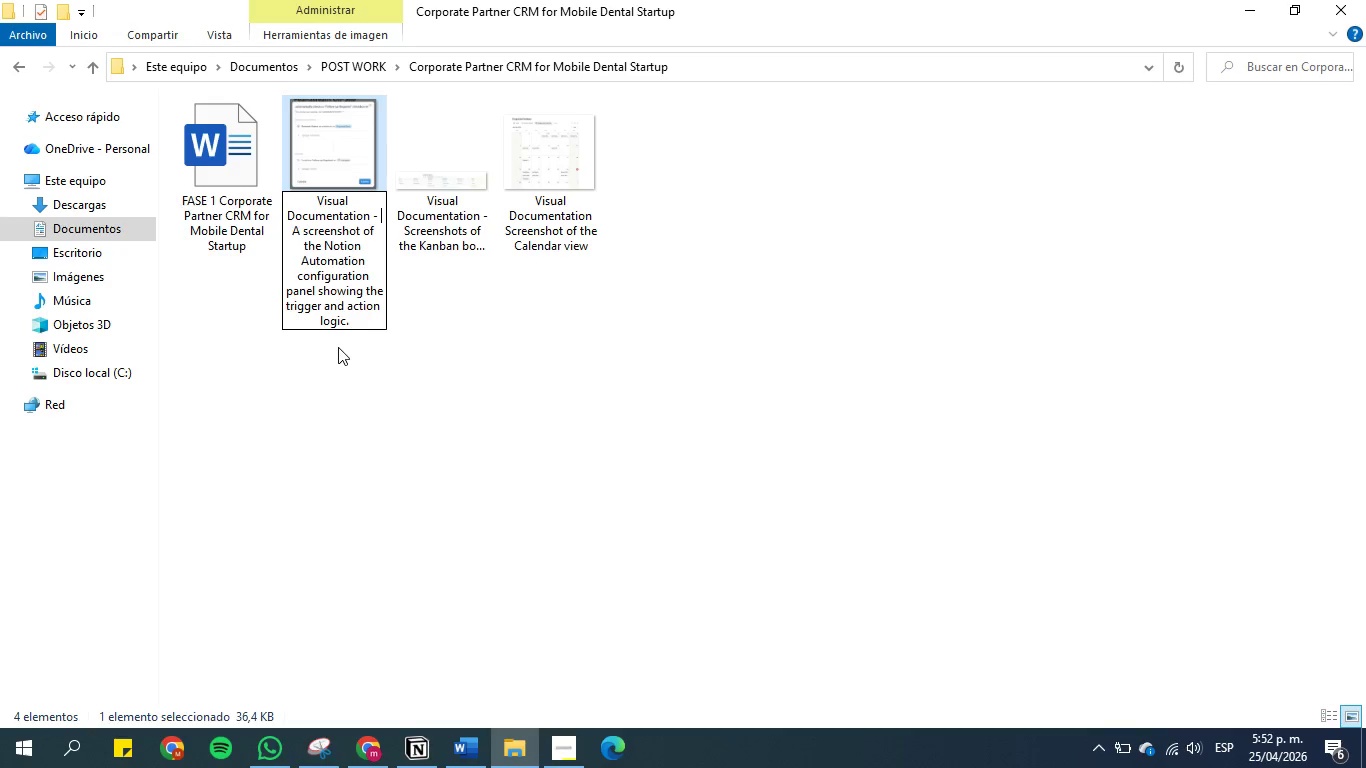 
scroll: coordinate [371, 261], scroll_direction: down, amount: 1.0
 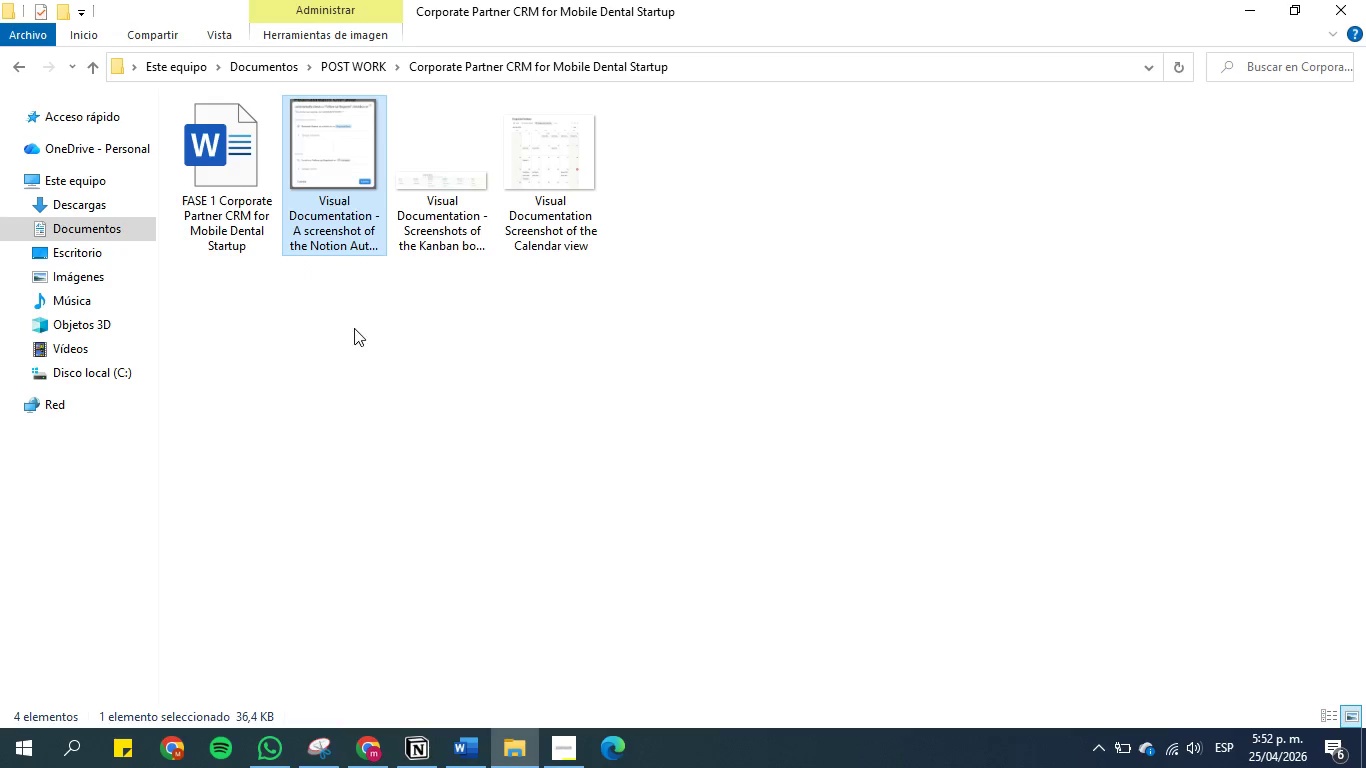 
left_click([357, 333])
 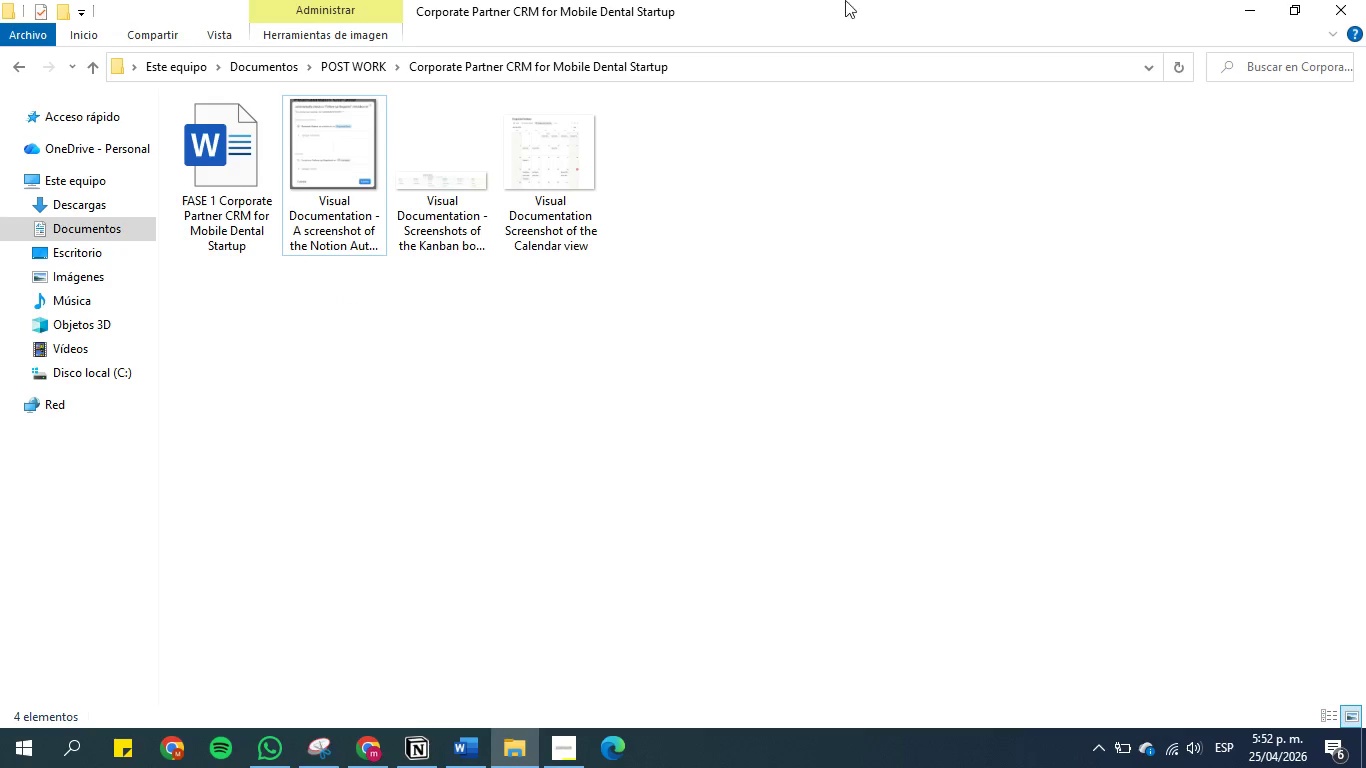 
left_click([1262, 0])
 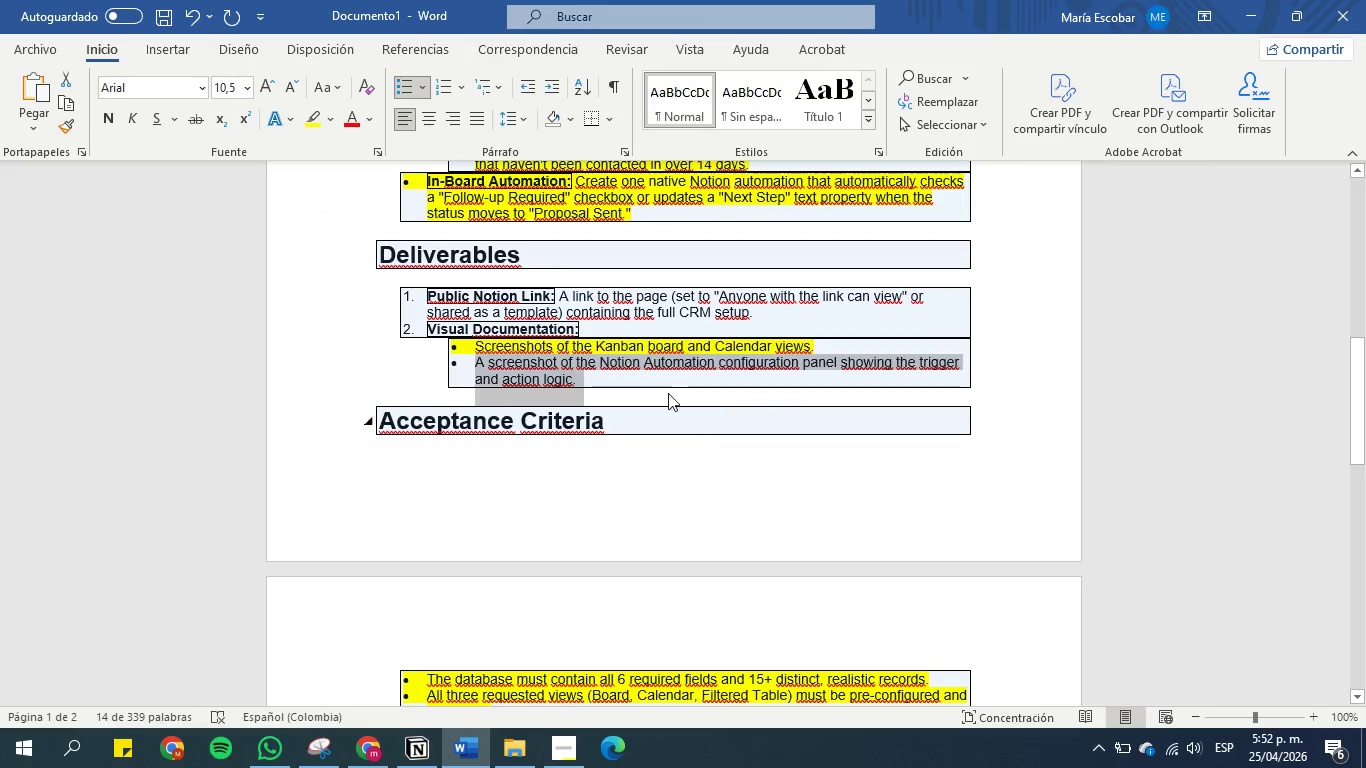 
left_click([656, 345])
 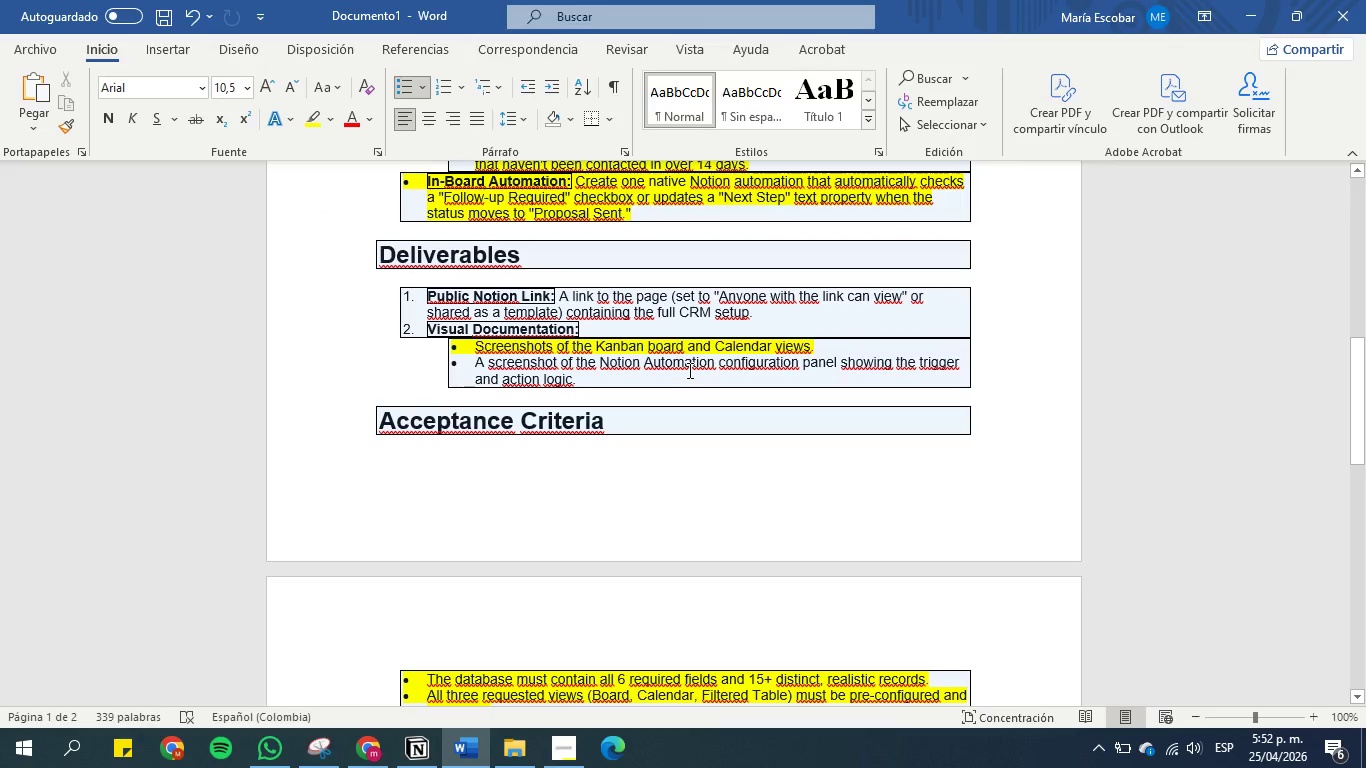 
left_click([634, 380])
 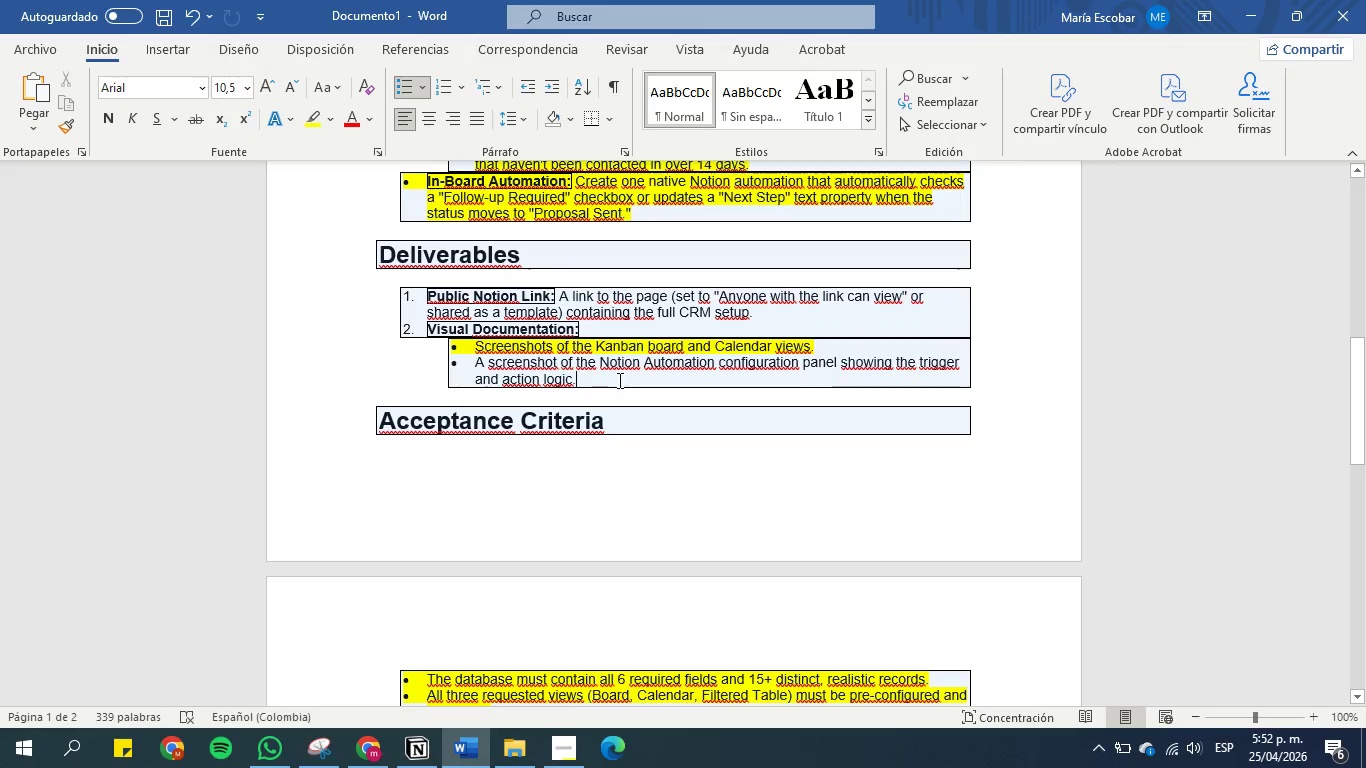 
left_click_drag(start_coordinate=[618, 380], to_coordinate=[470, 345])
 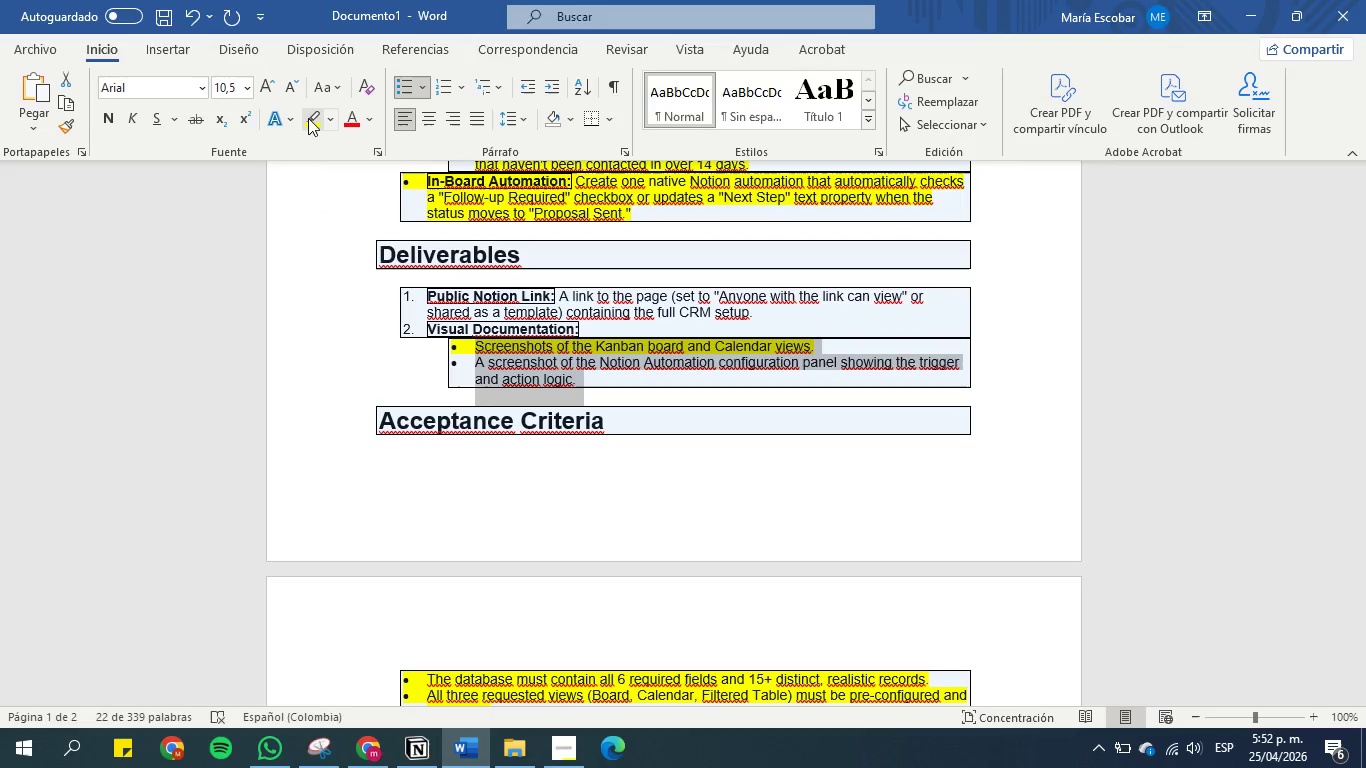 
left_click([308, 118])
 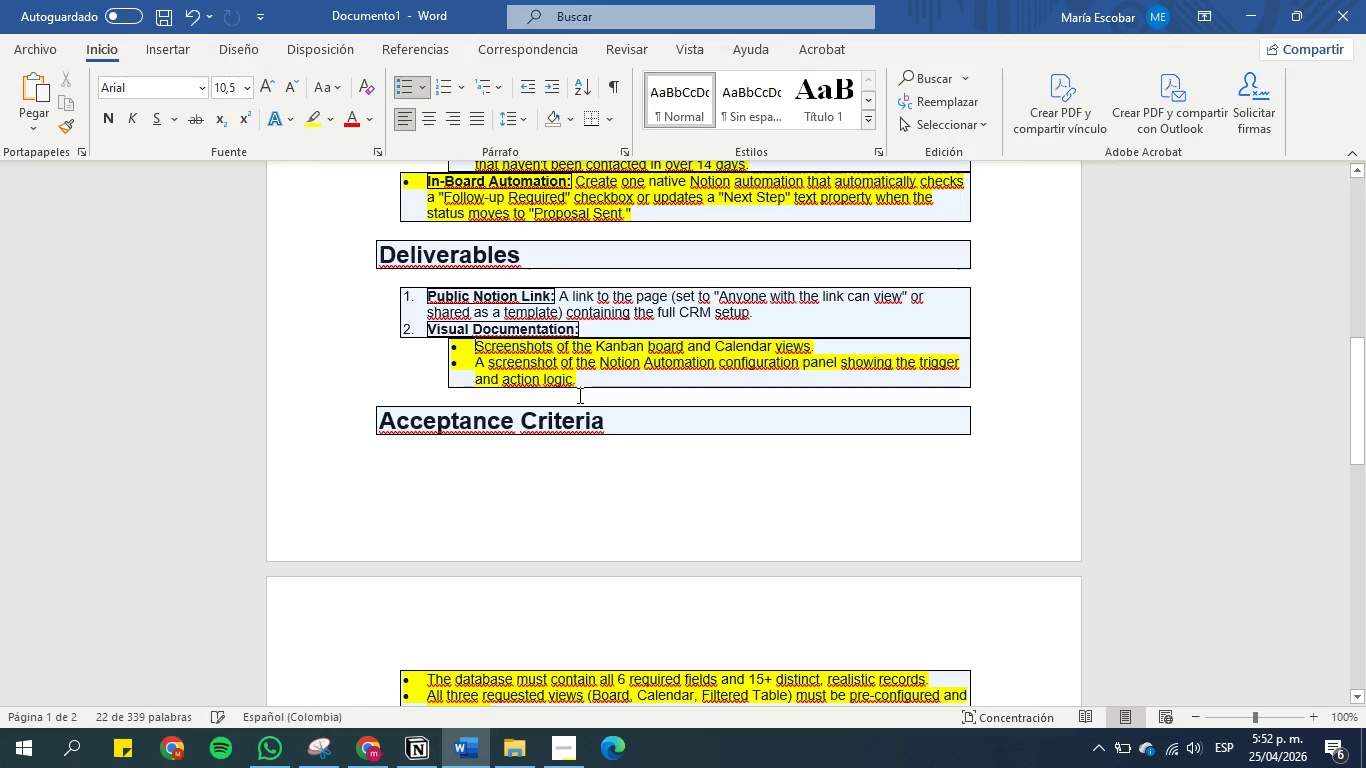 
left_click([580, 395])
 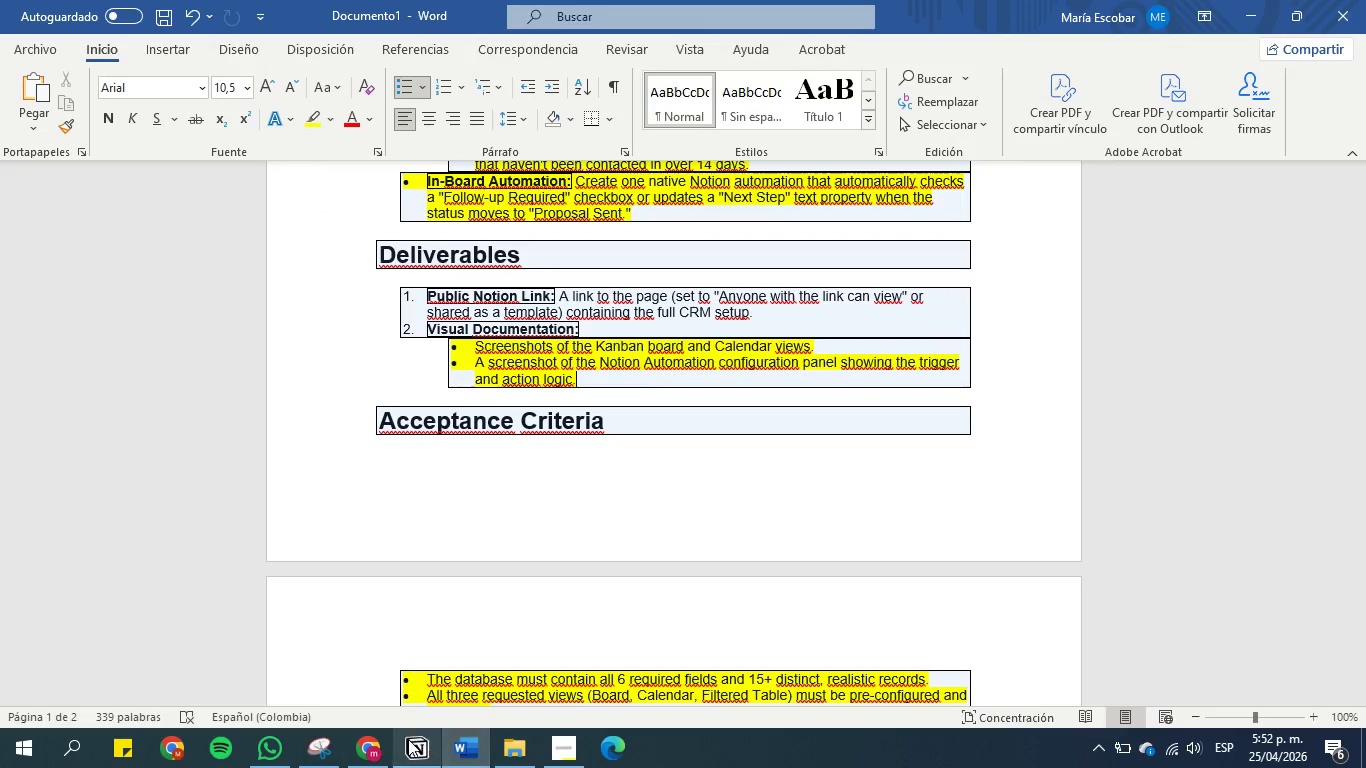 
left_click([424, 746])
 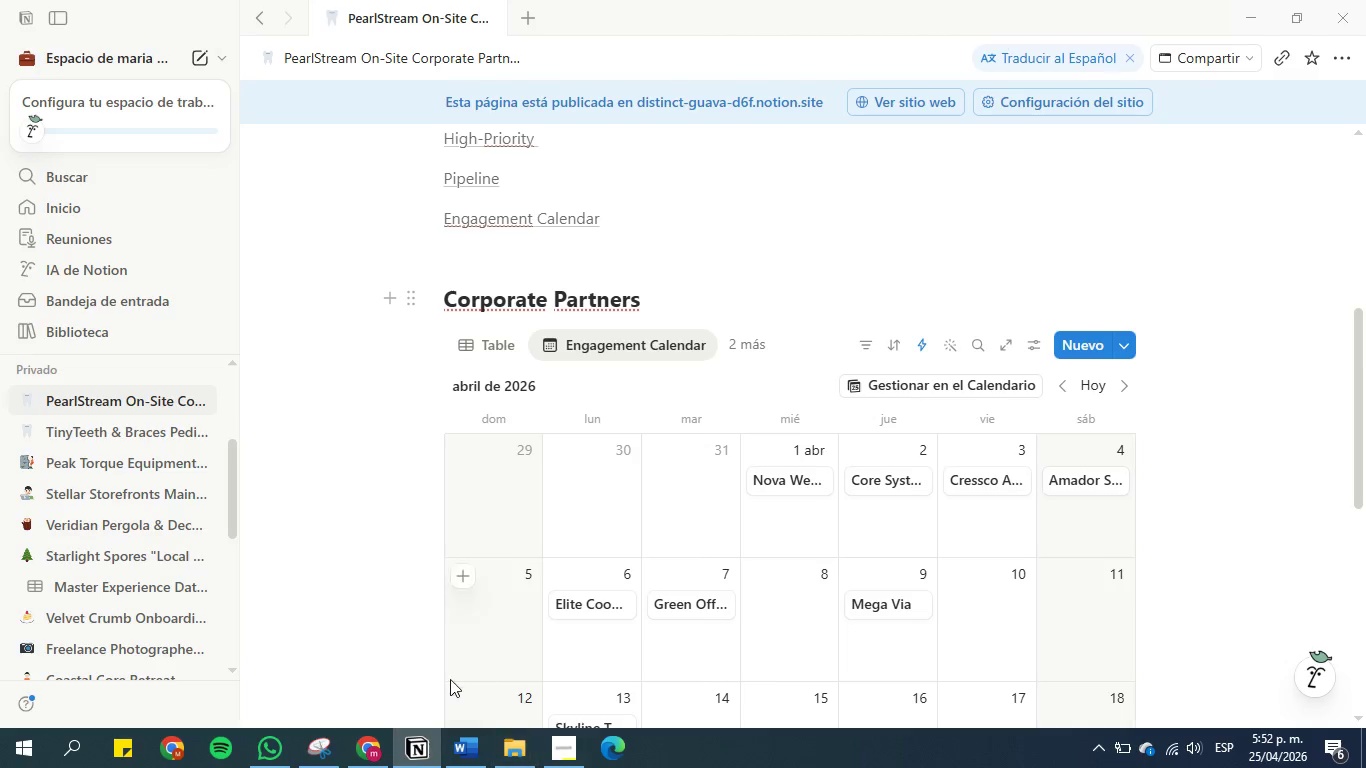 
left_click([368, 744])
 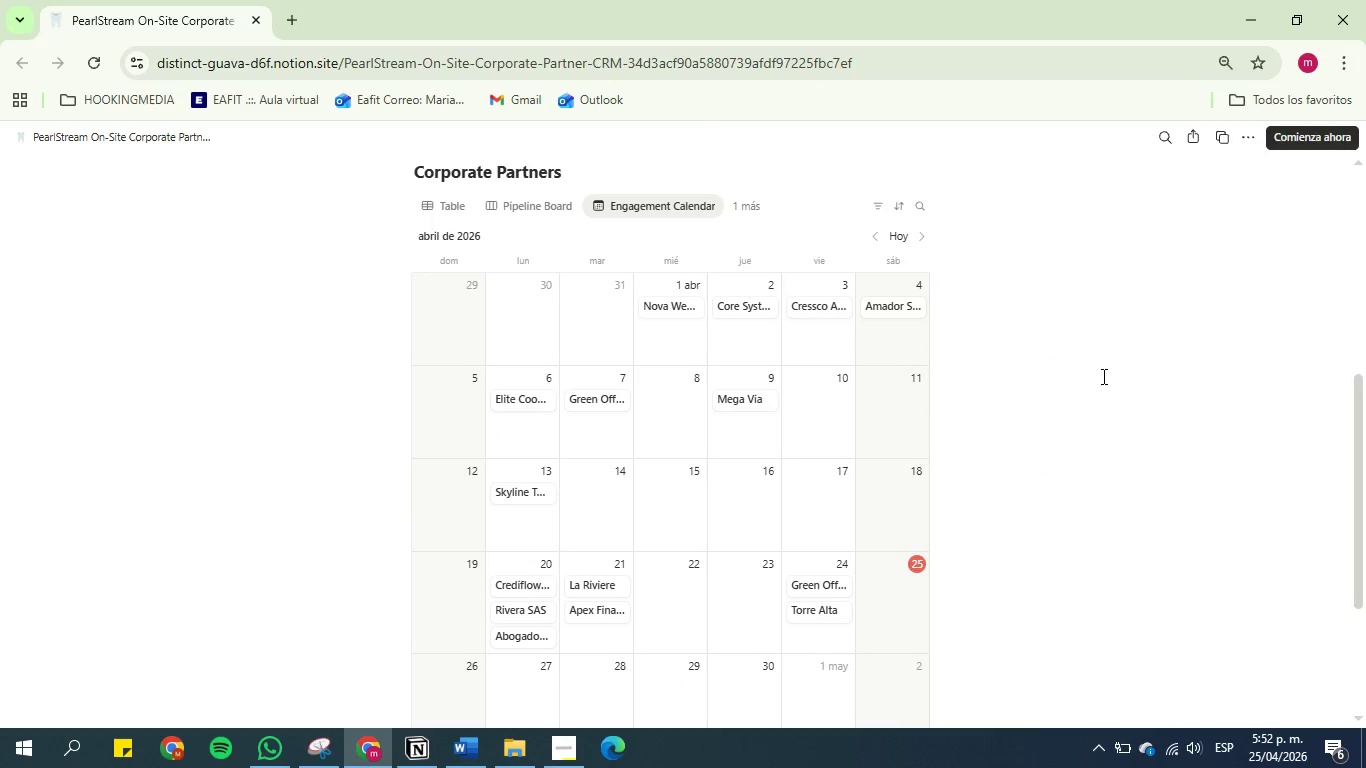 
scroll: coordinate [1224, 271], scroll_direction: up, amount: 10.0
 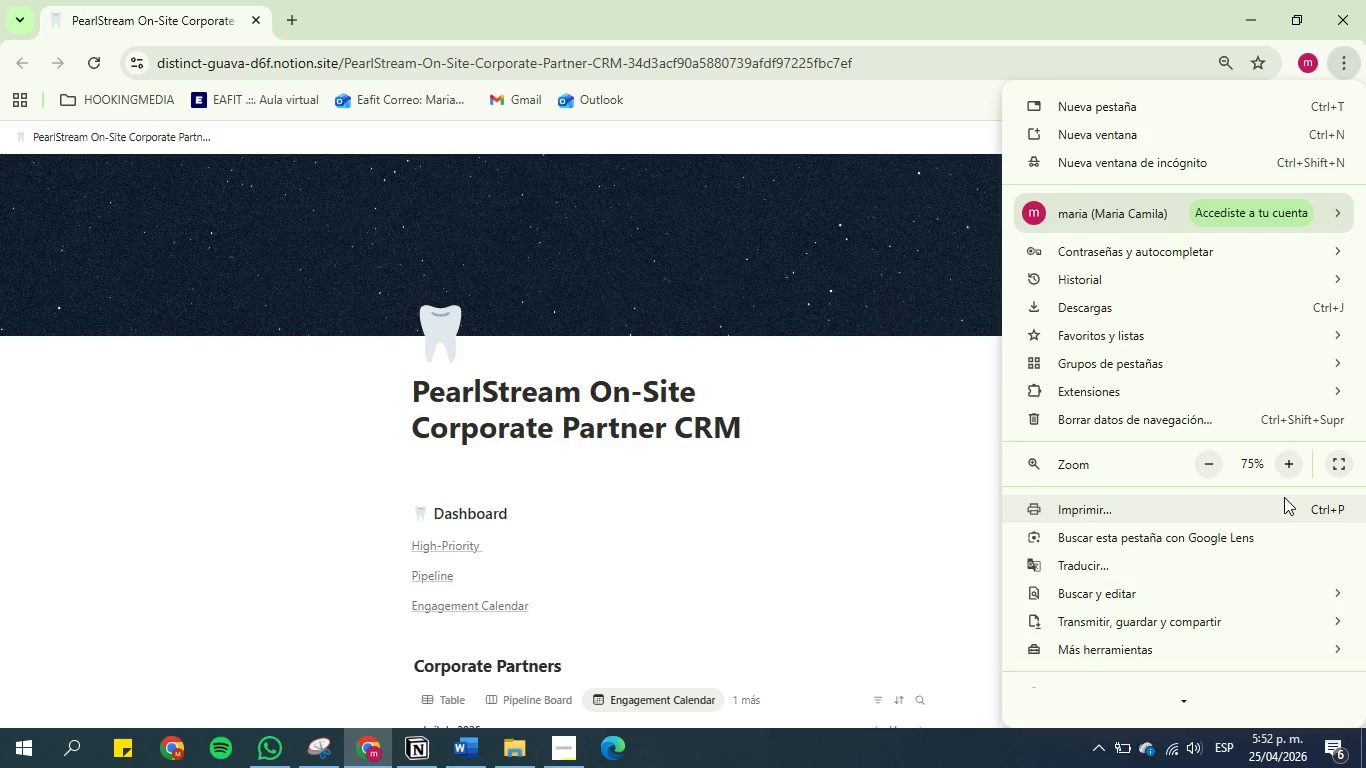 
double_click([1296, 463])
 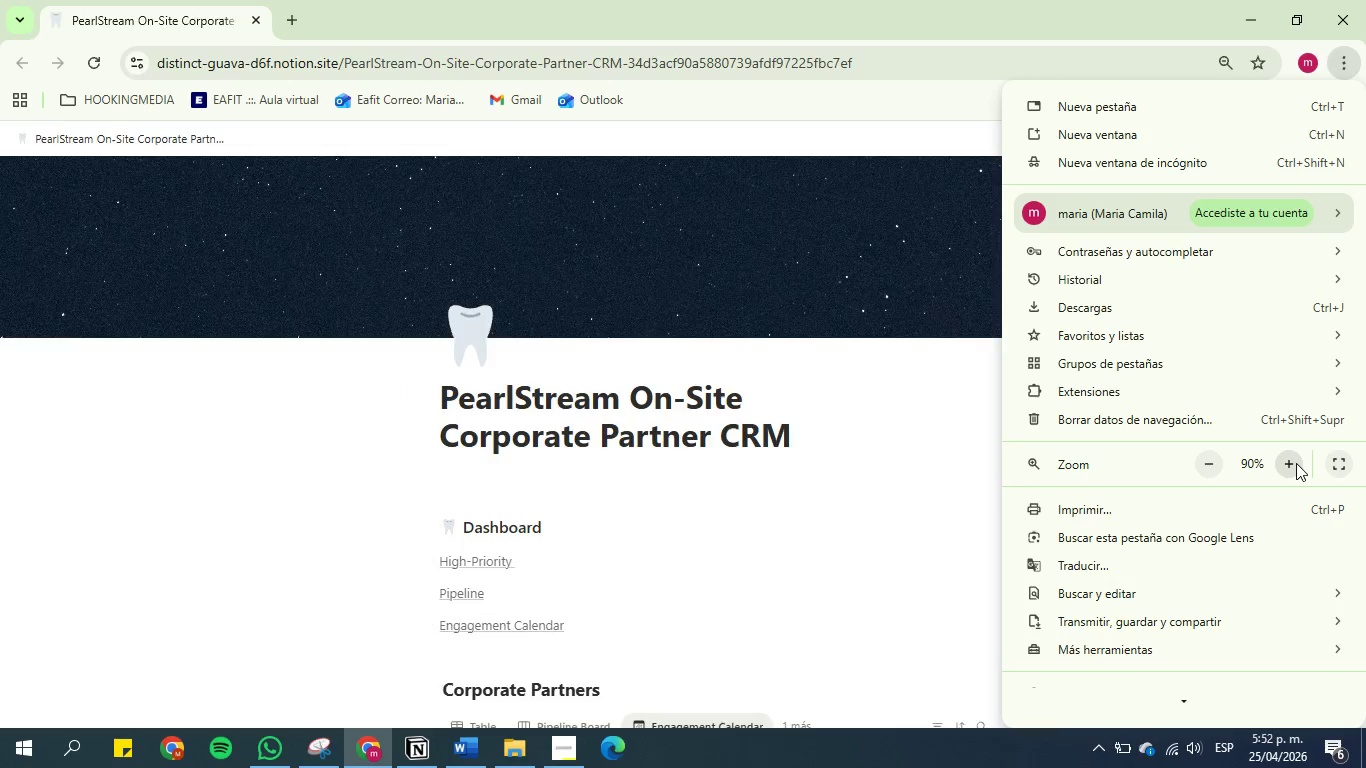 
triple_click([1296, 463])
 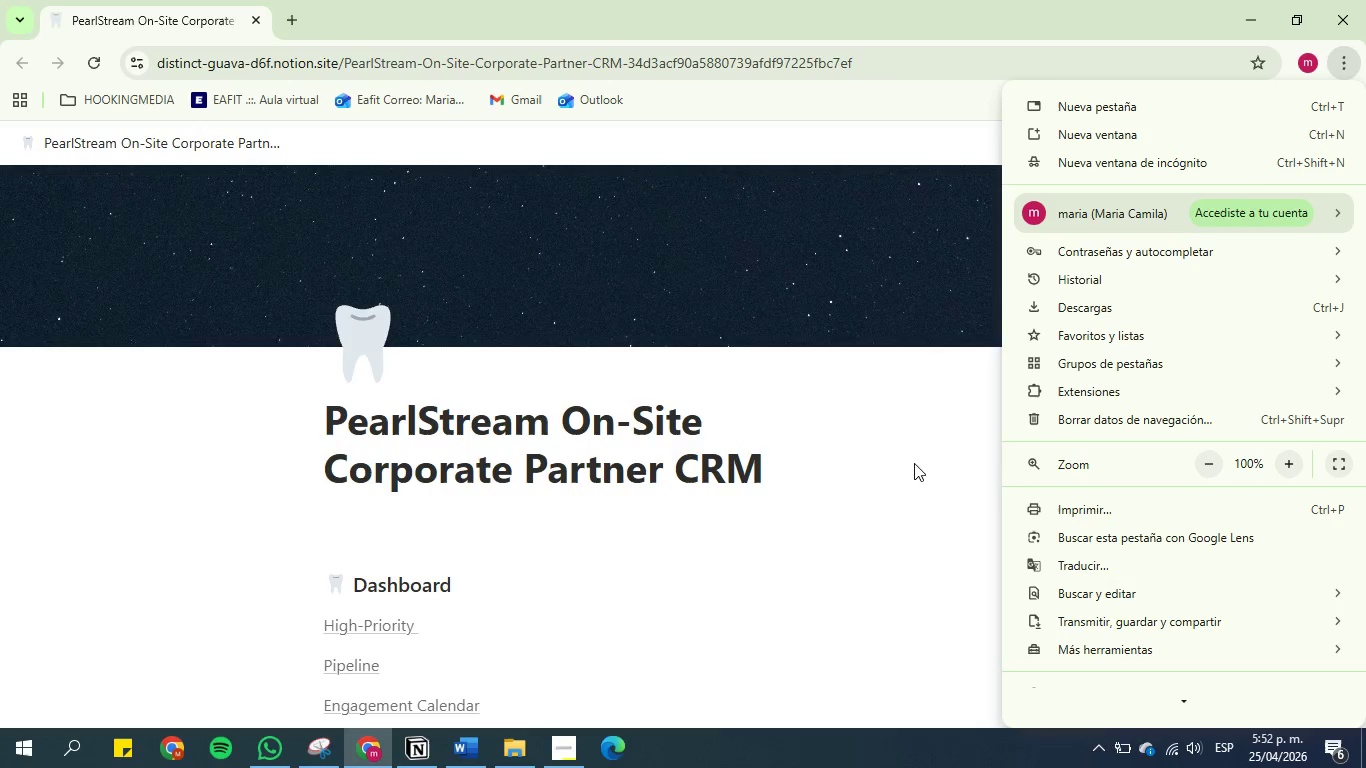 
left_click([912, 402])
 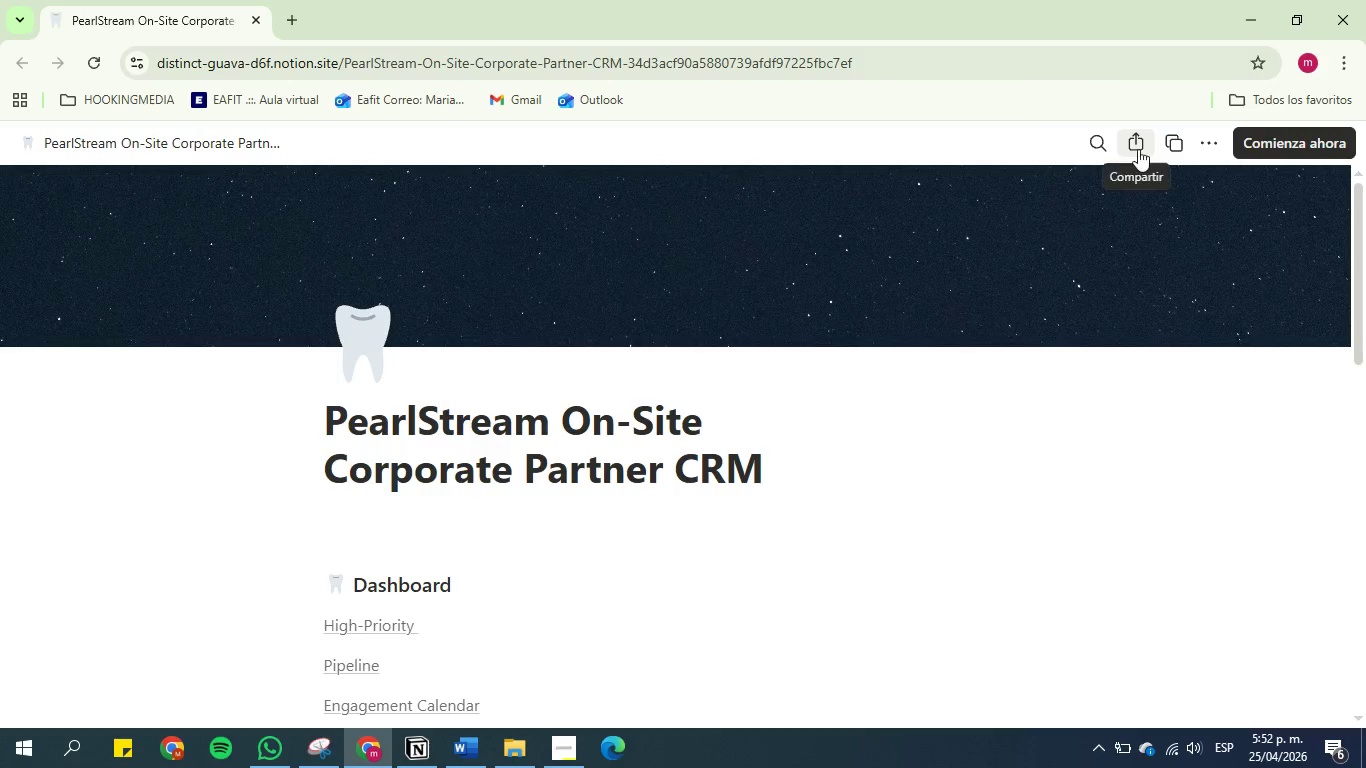 